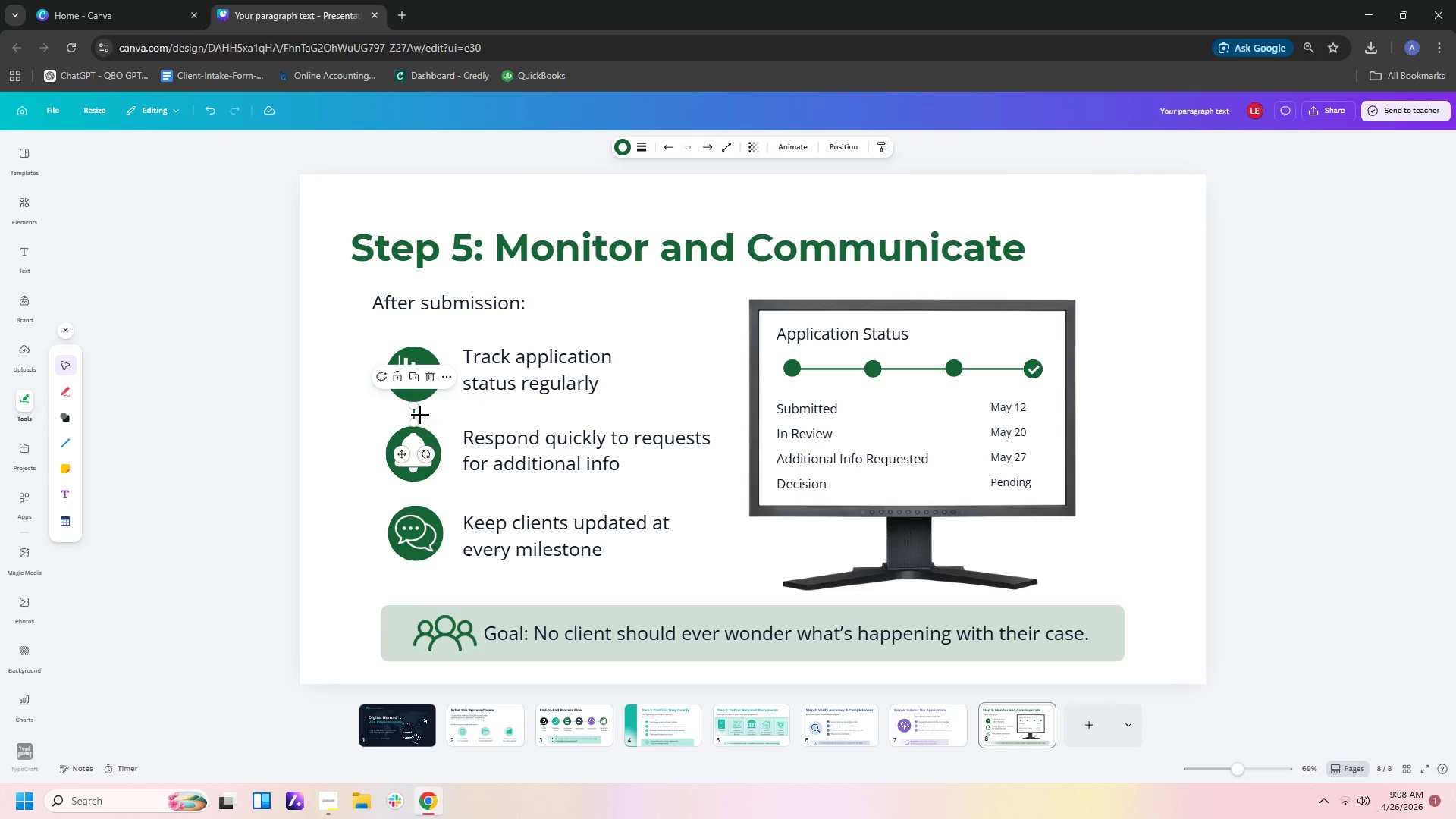 
key(Control+V)
 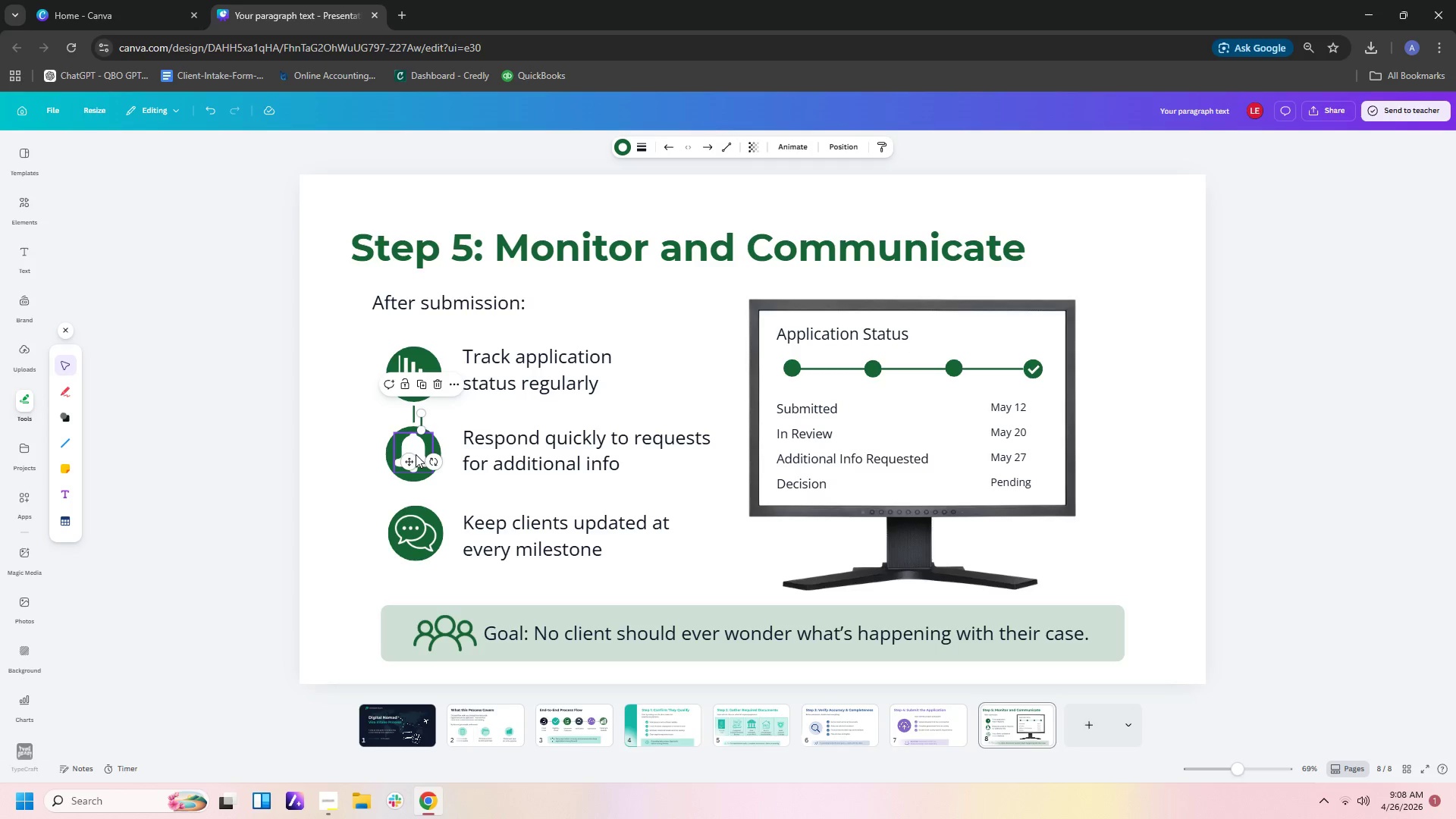 
left_click_drag(start_coordinate=[409, 466], to_coordinate=[397, 538])
 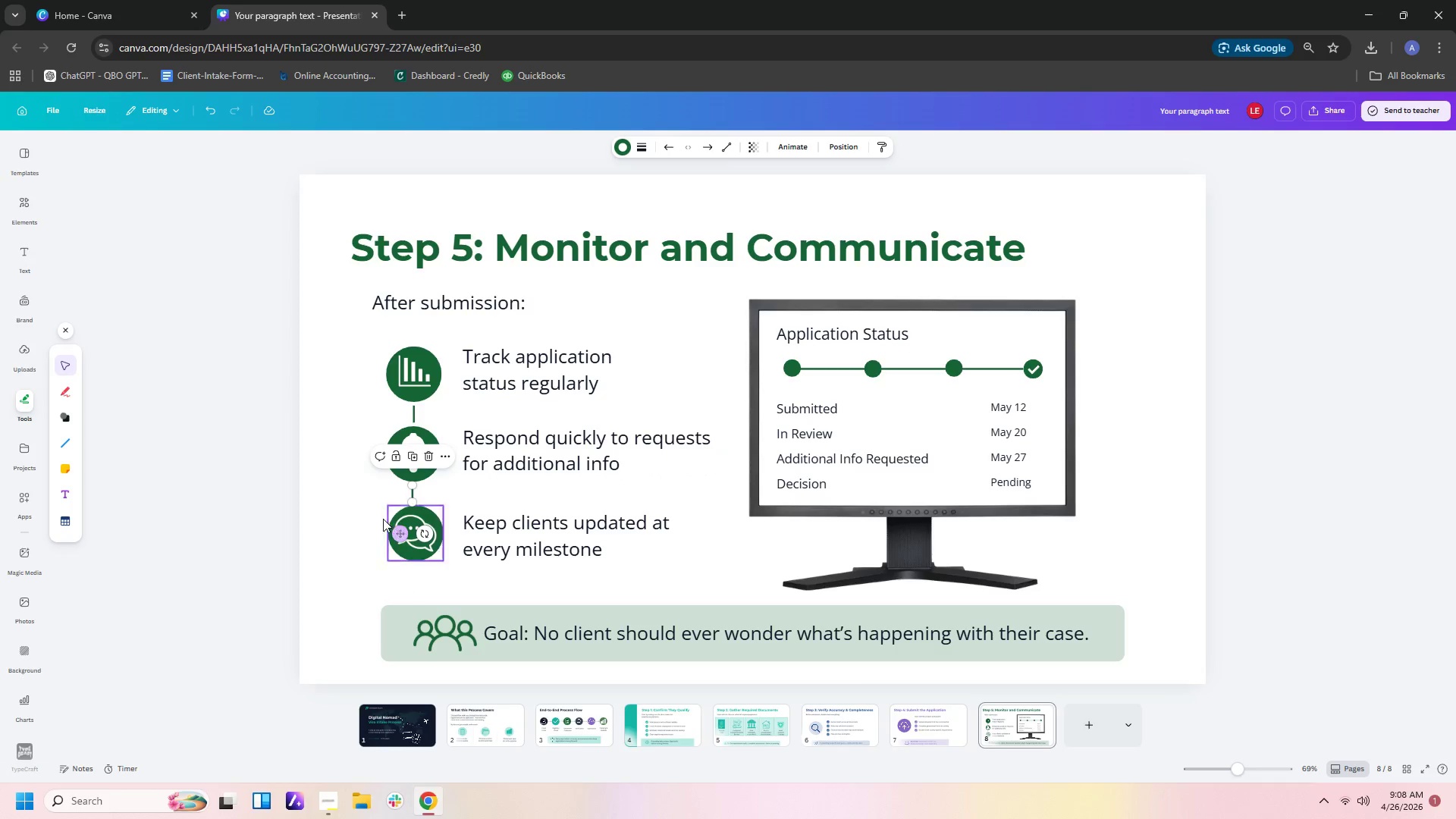 
left_click([379, 516])
 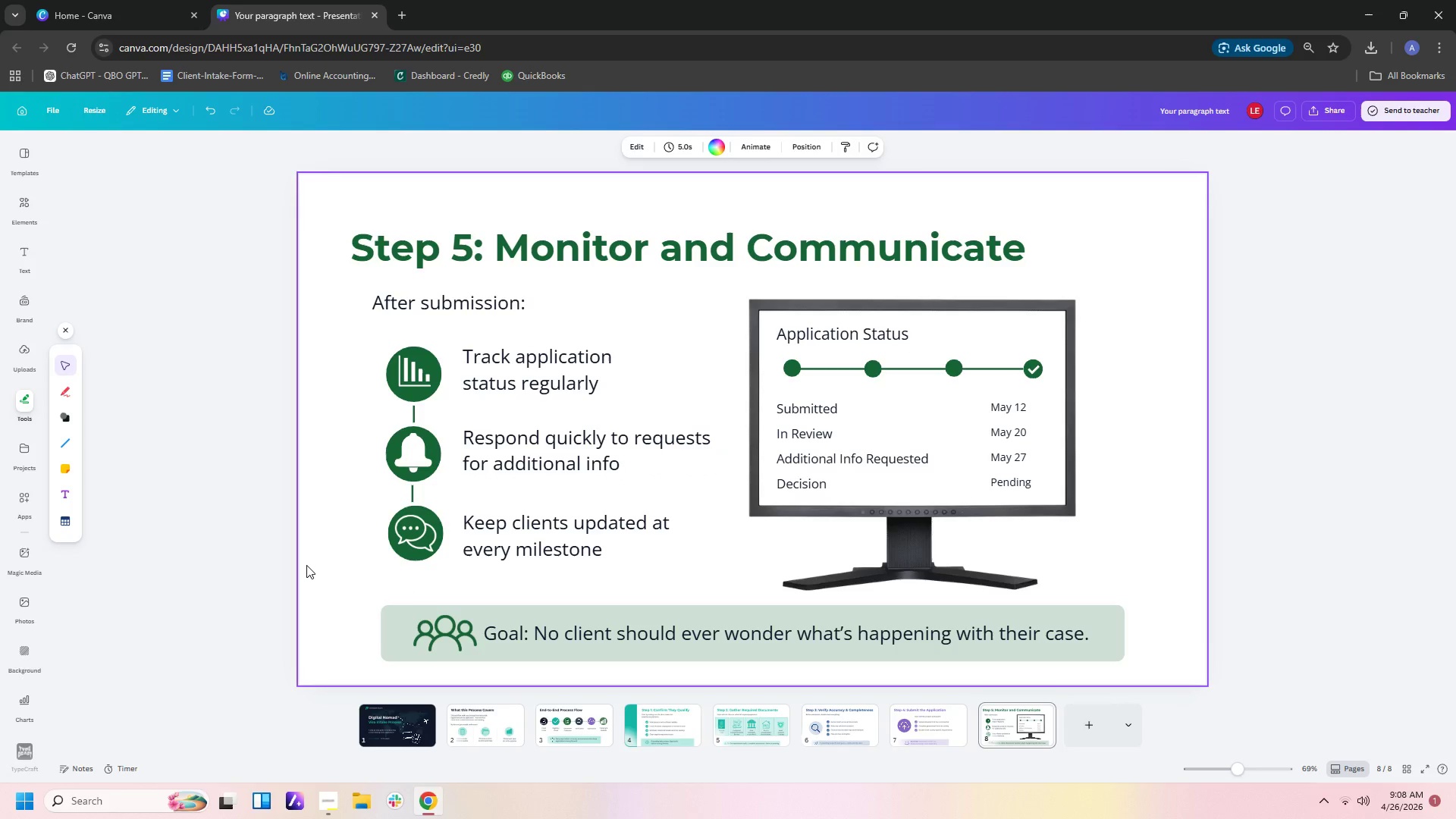 
left_click_drag(start_coordinate=[354, 544], to_coordinate=[429, 535])
 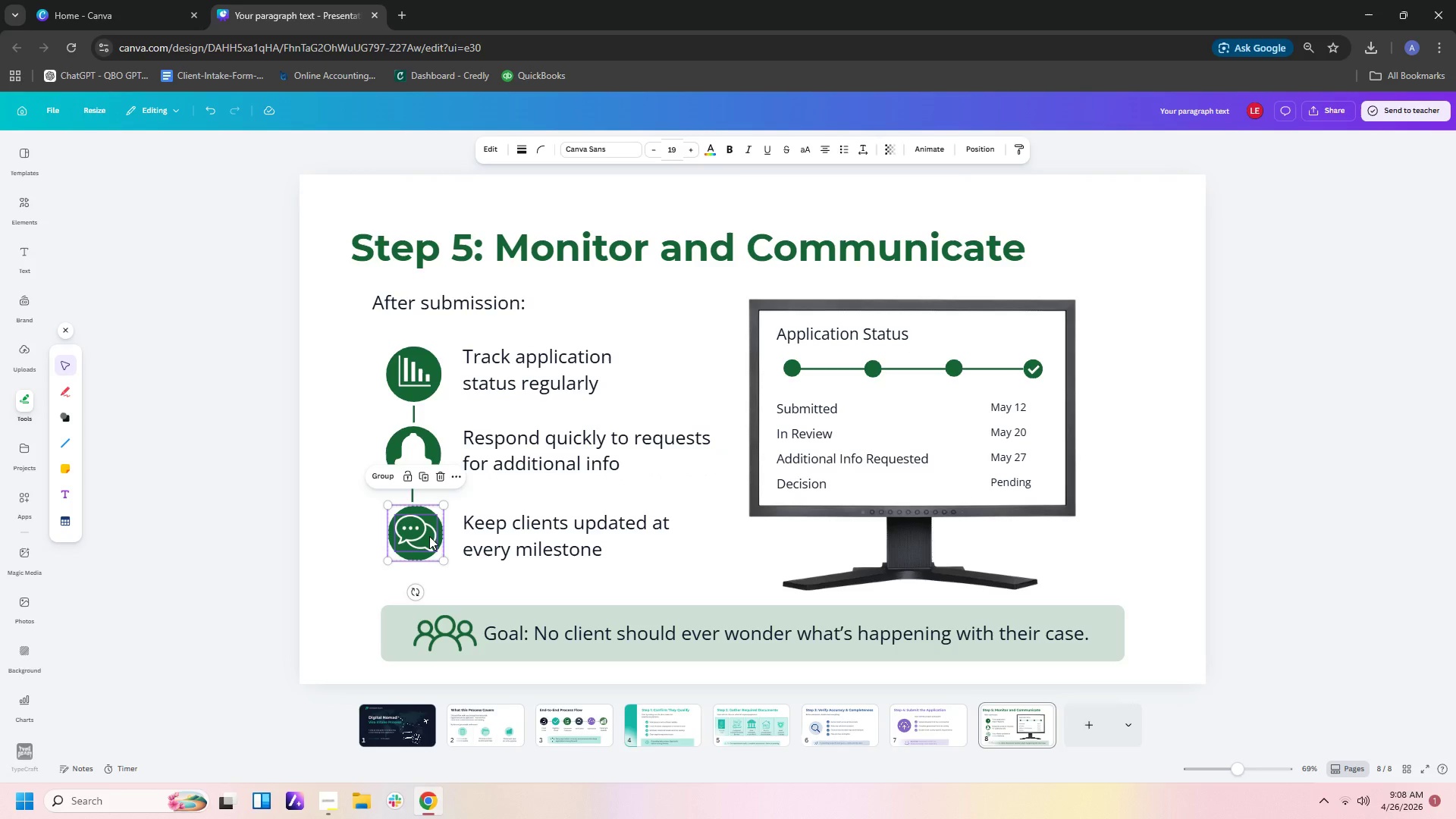 
left_click_drag(start_coordinate=[429, 536], to_coordinate=[424, 536])
 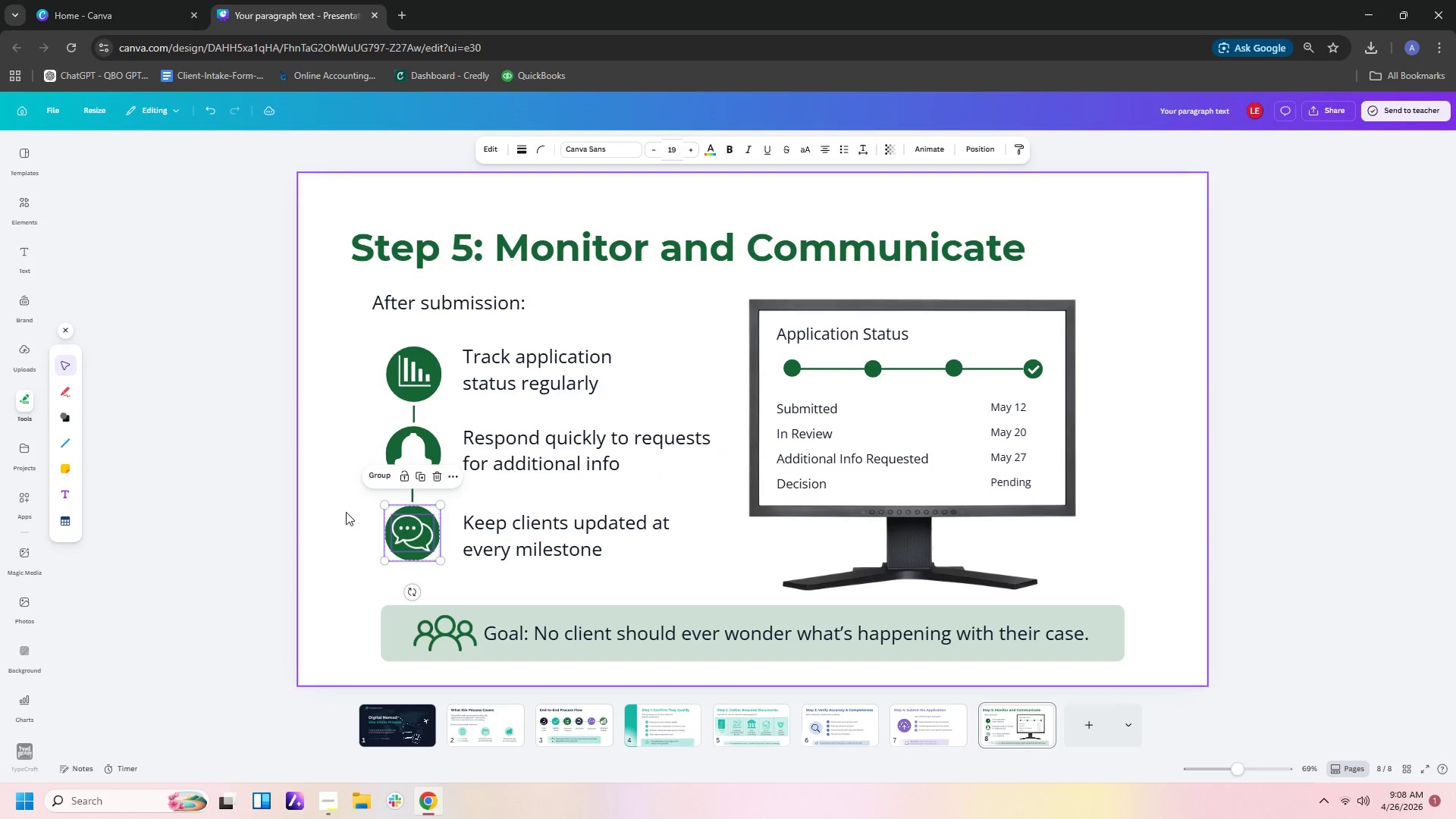 
left_click([341, 511])
 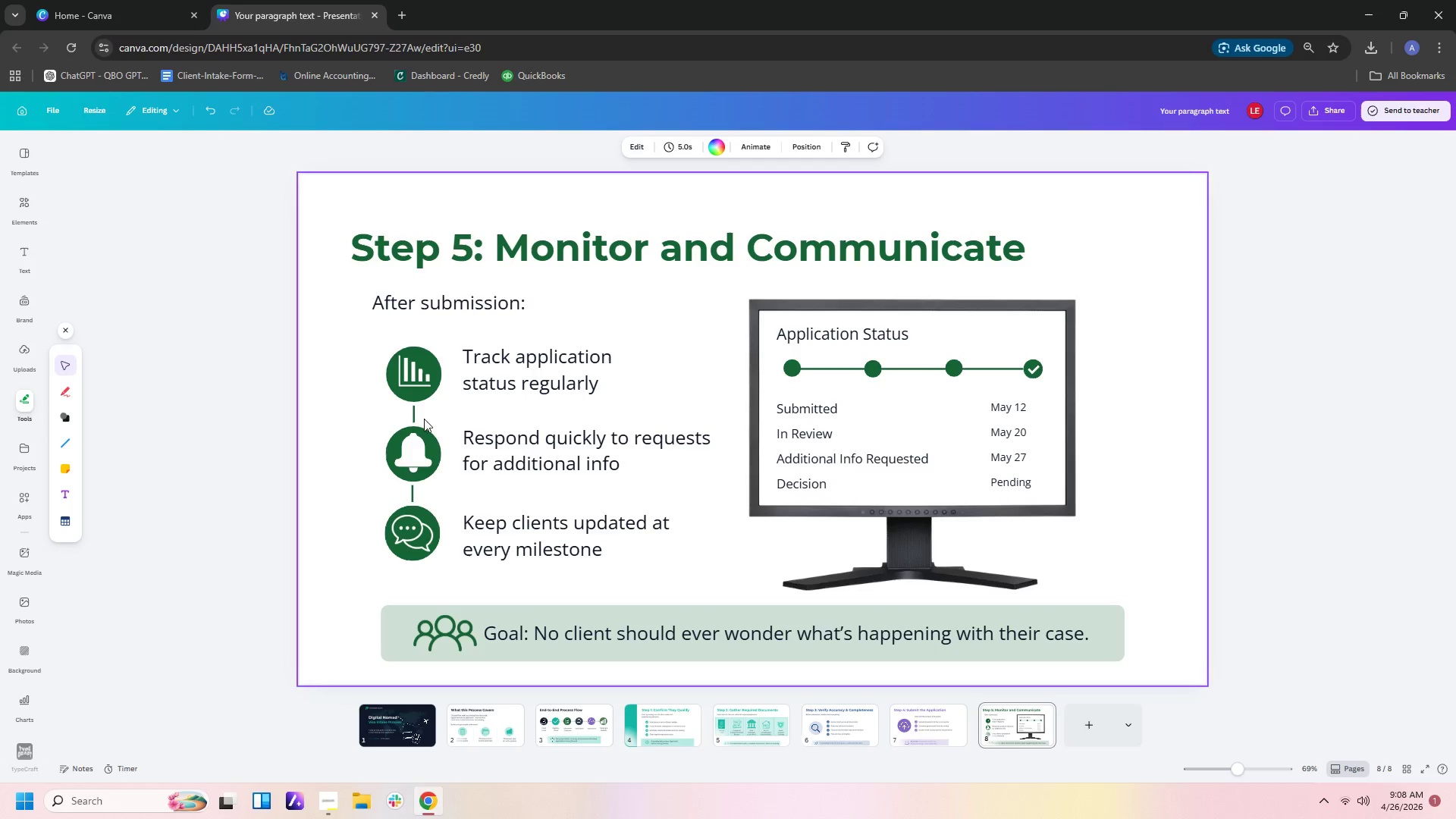 
left_click([416, 416])
 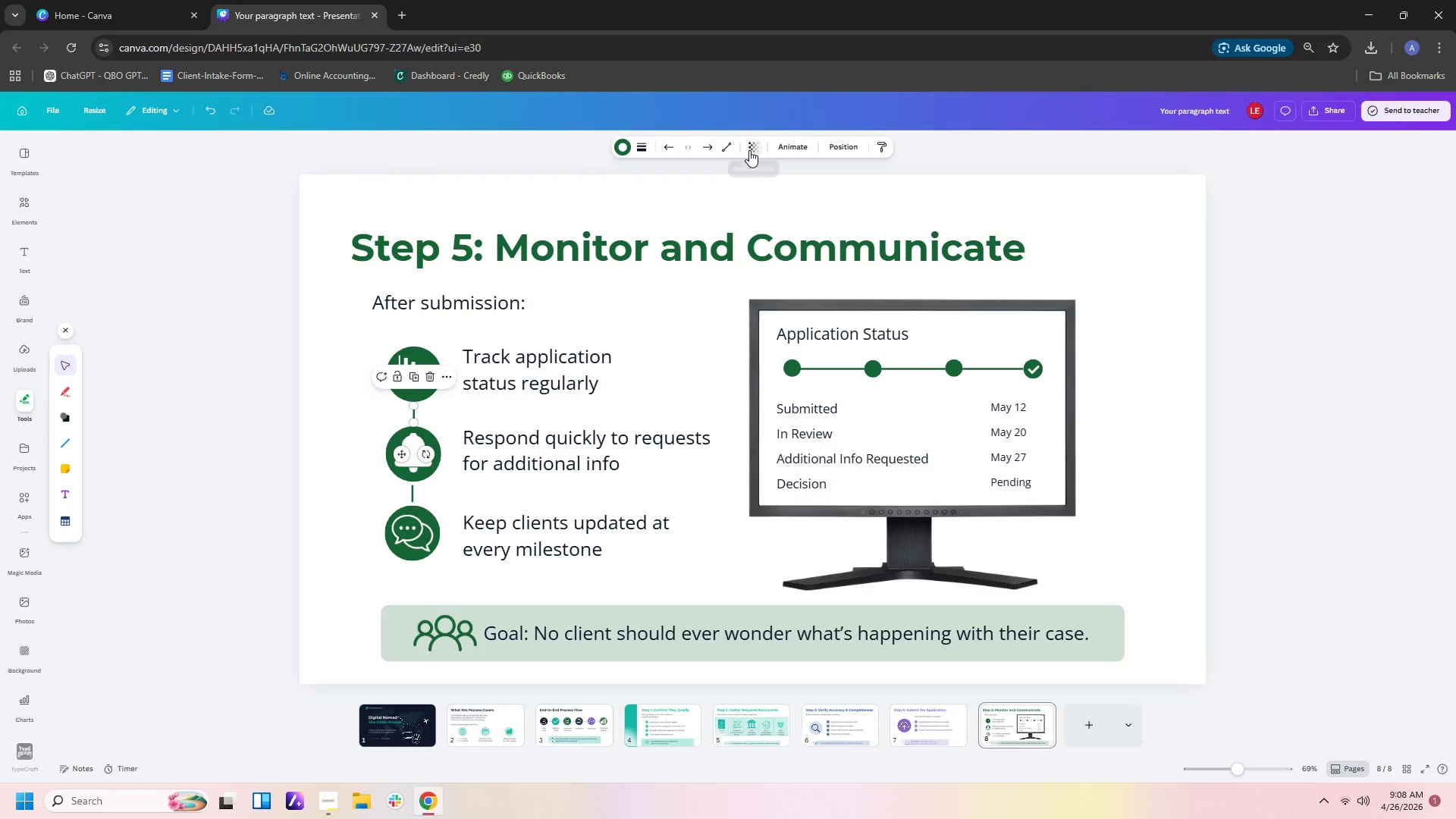 
left_click([864, 176])
 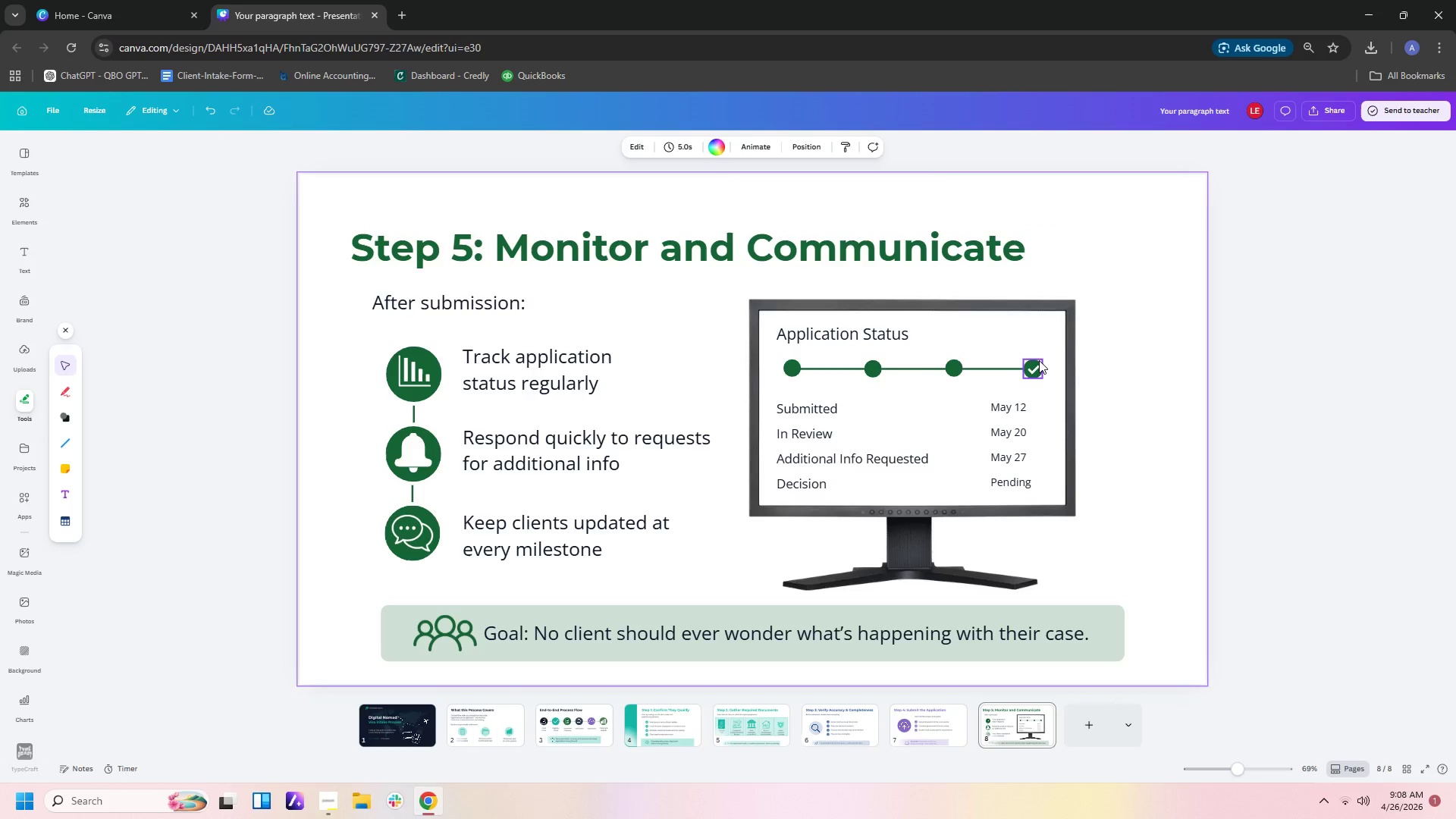 
left_click([1039, 360])
 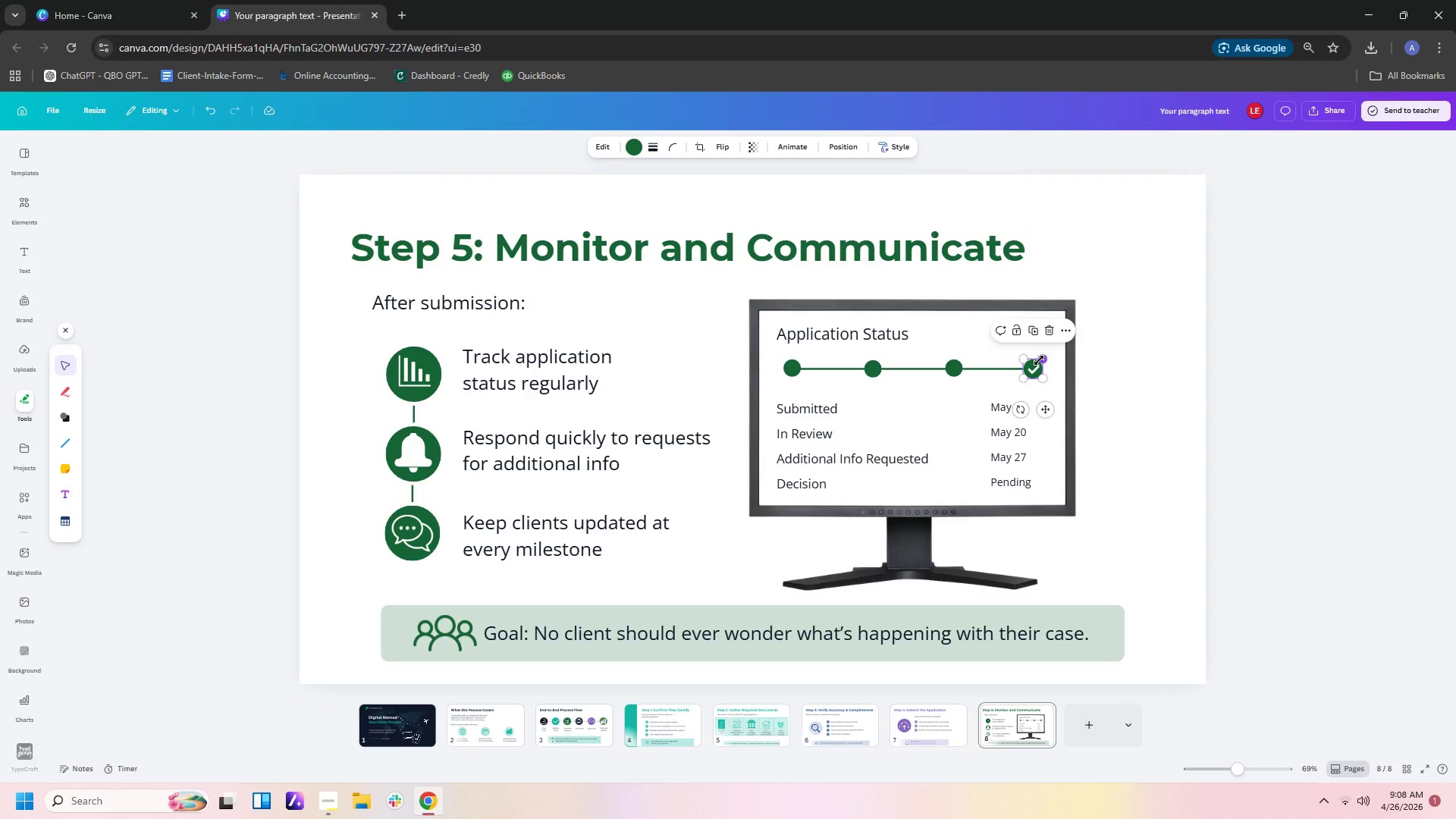 
left_click([1098, 557])
 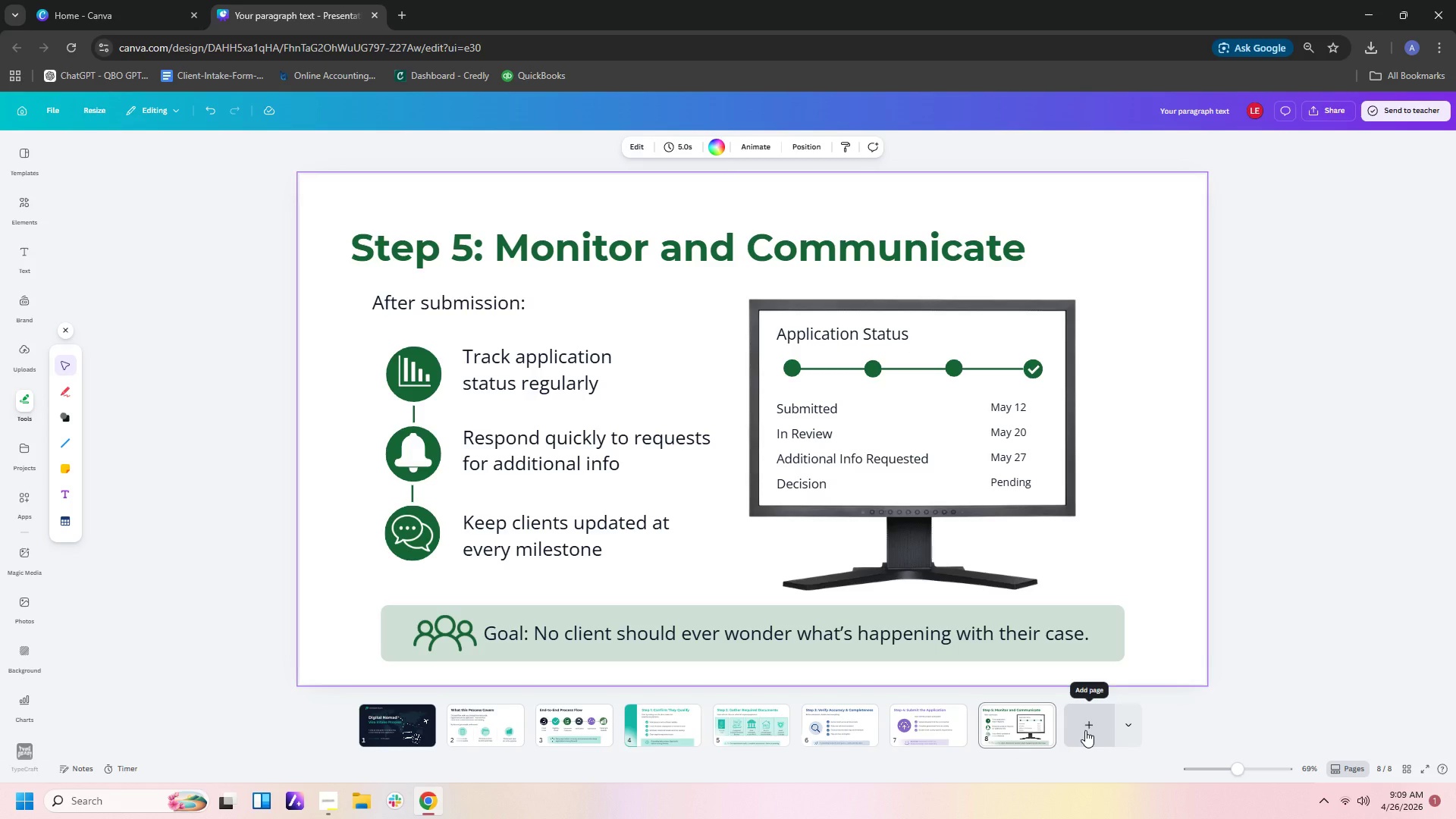 
left_click([1085, 730])
 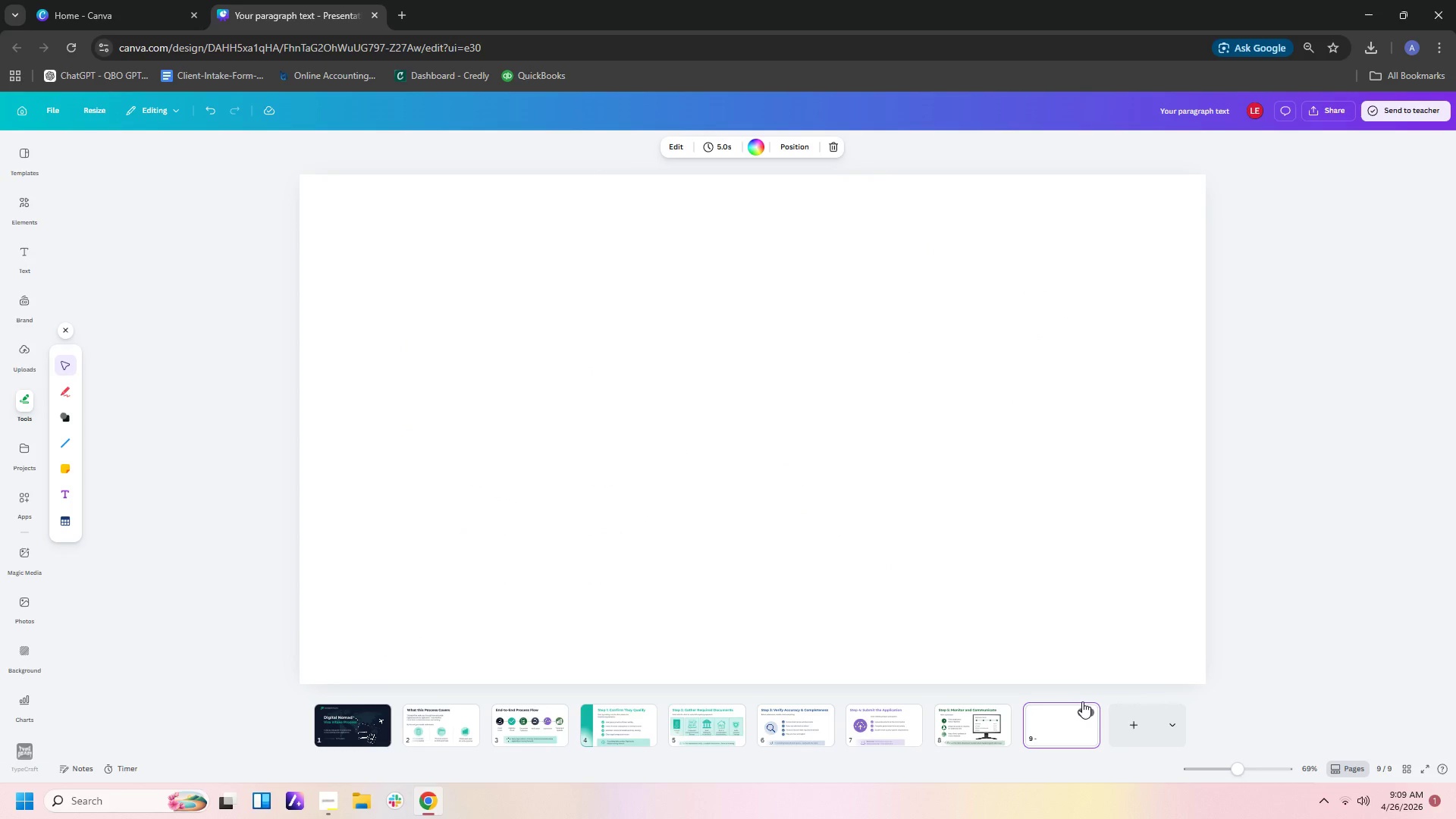 
wait(5.34)
 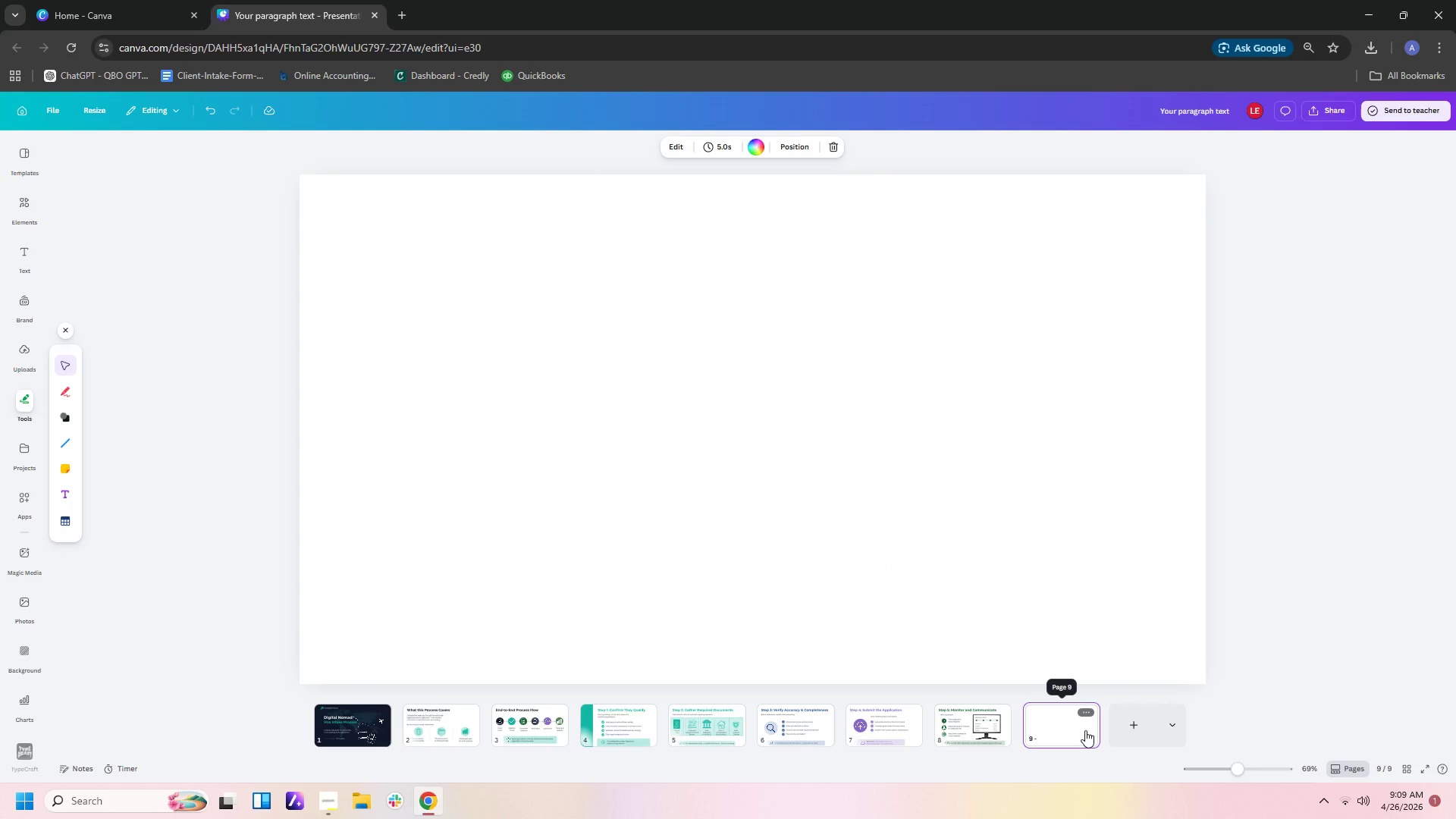 
left_click([965, 727])
 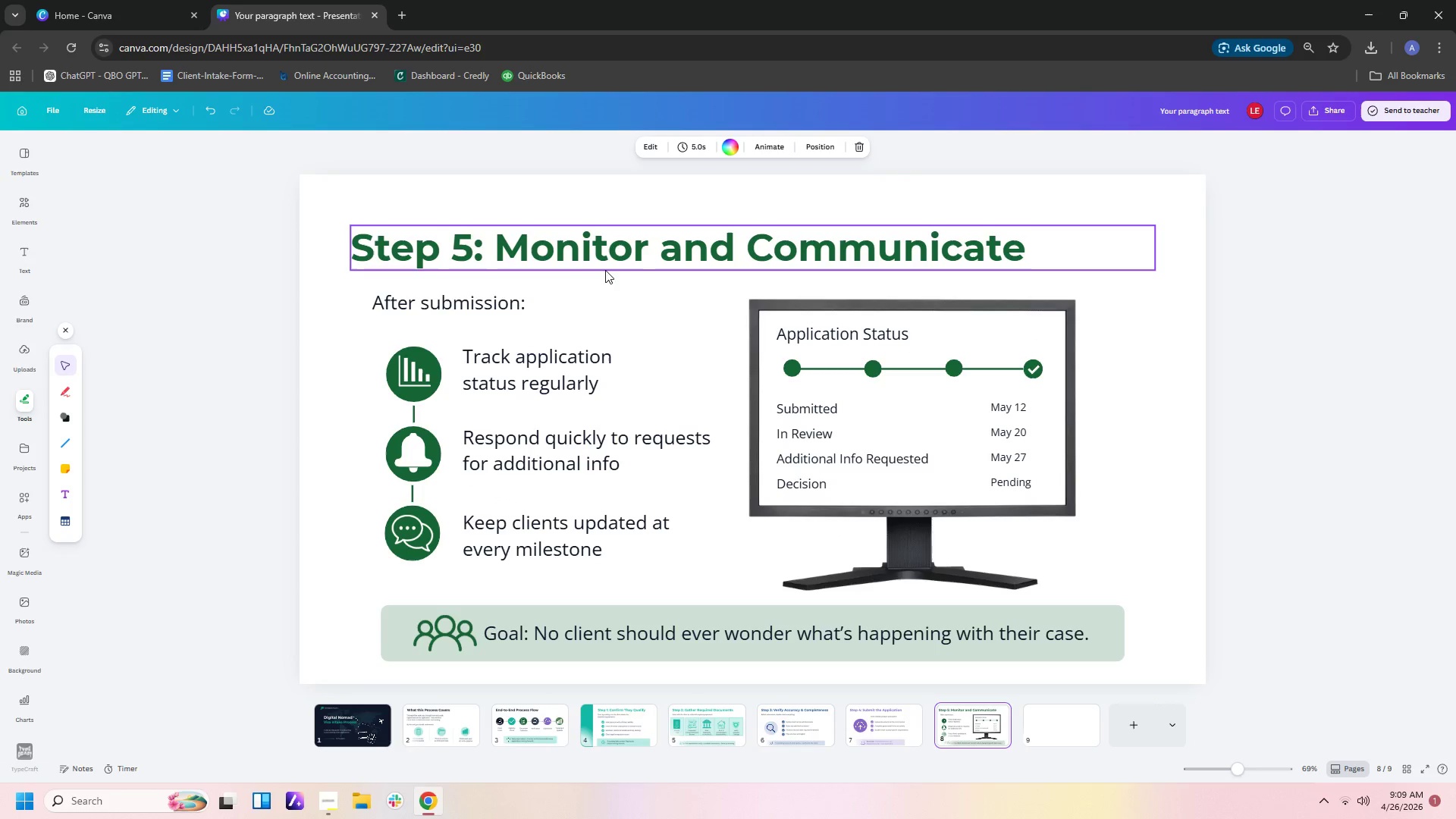 
left_click([605, 247])
 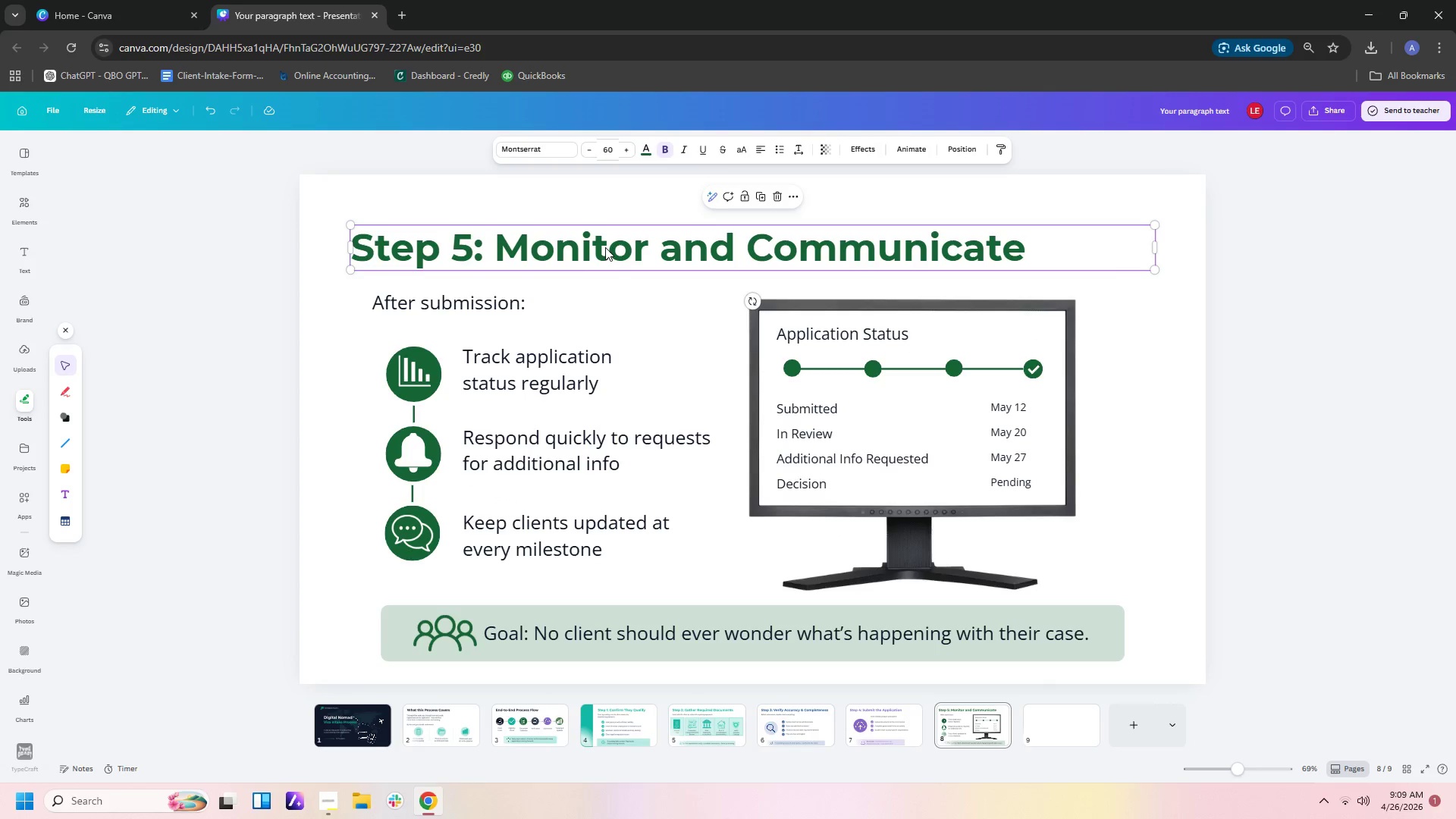 
key(Control+C)
 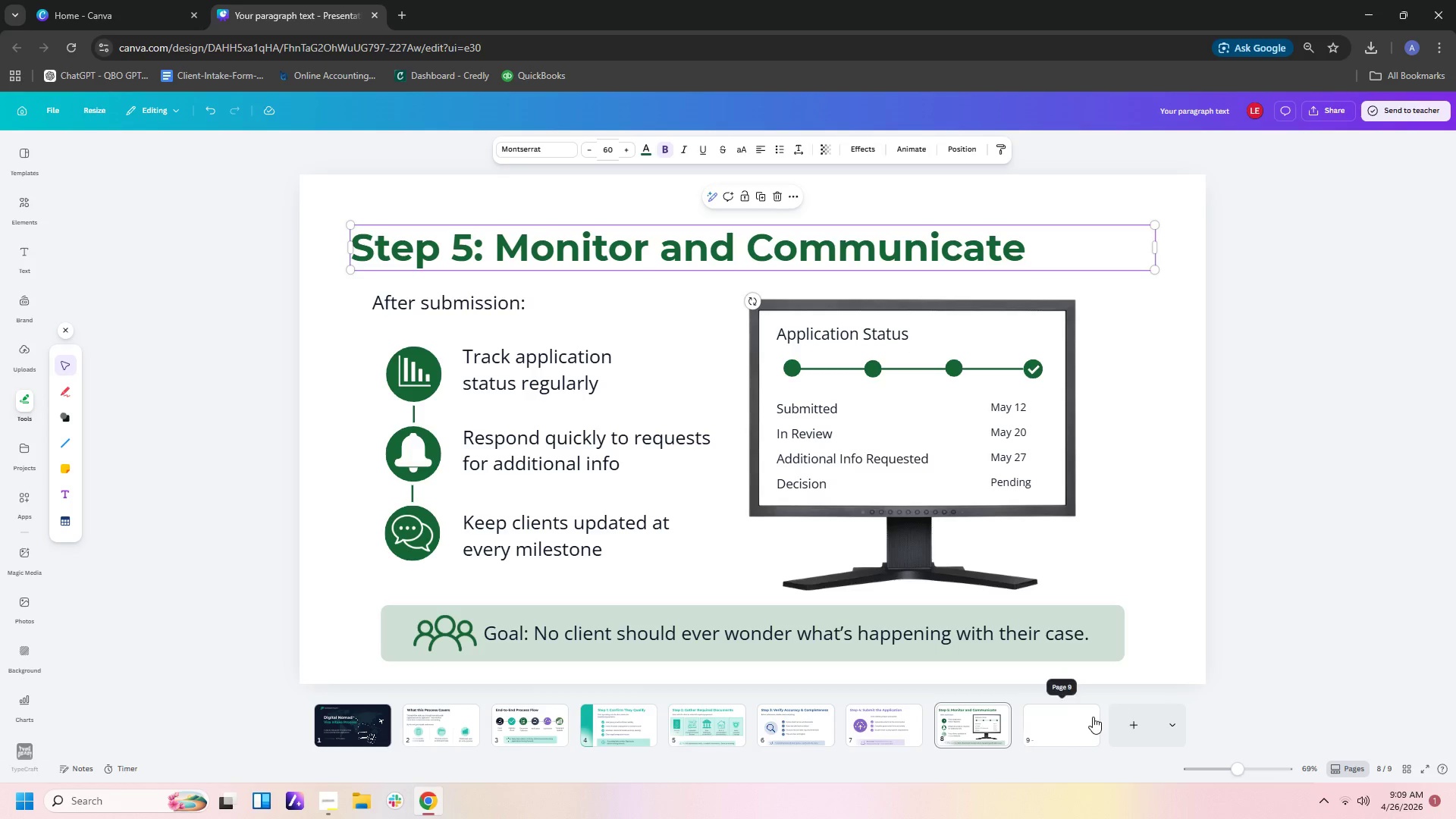 
left_click([1066, 718])
 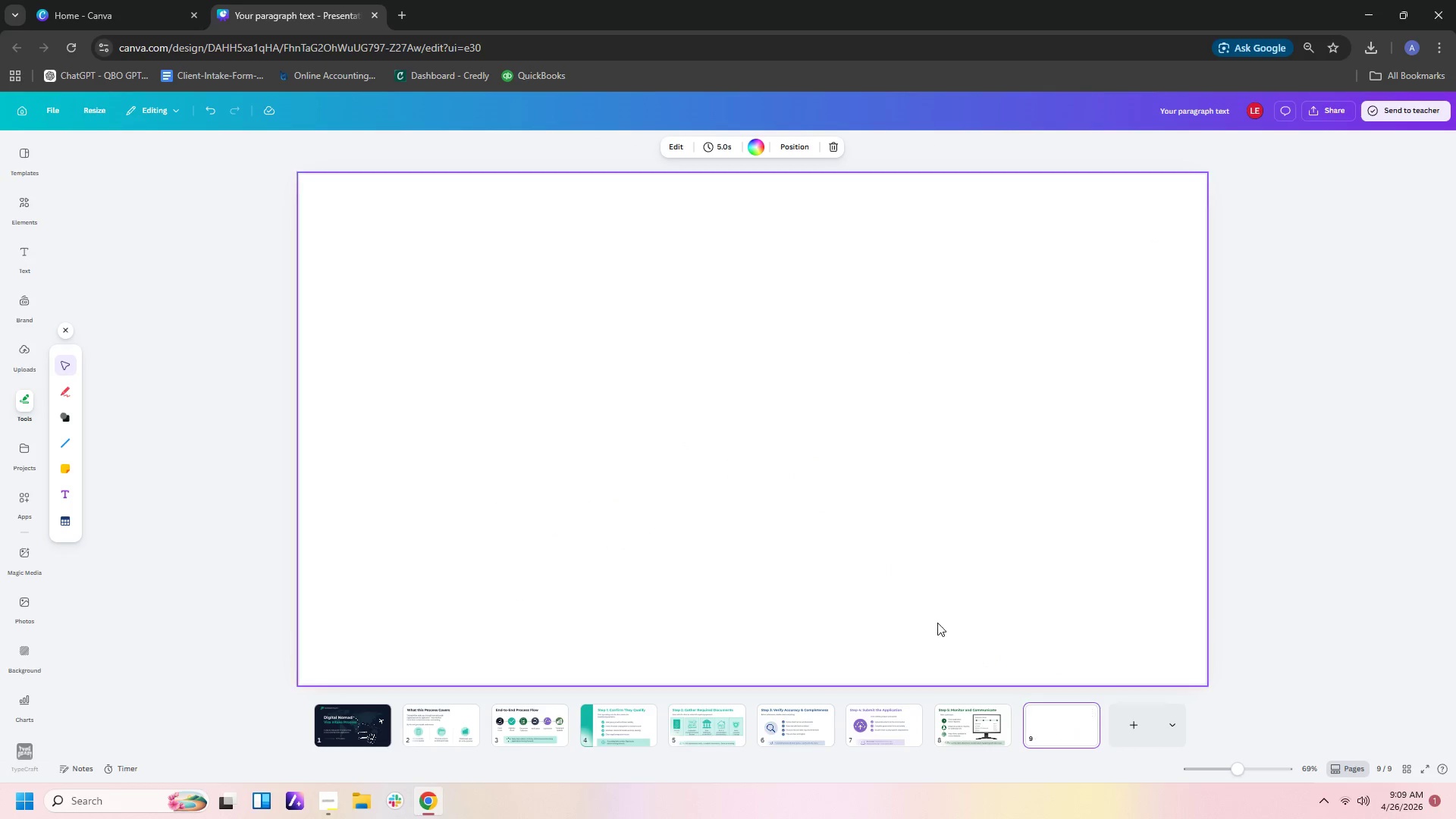 
key(Control+V)
 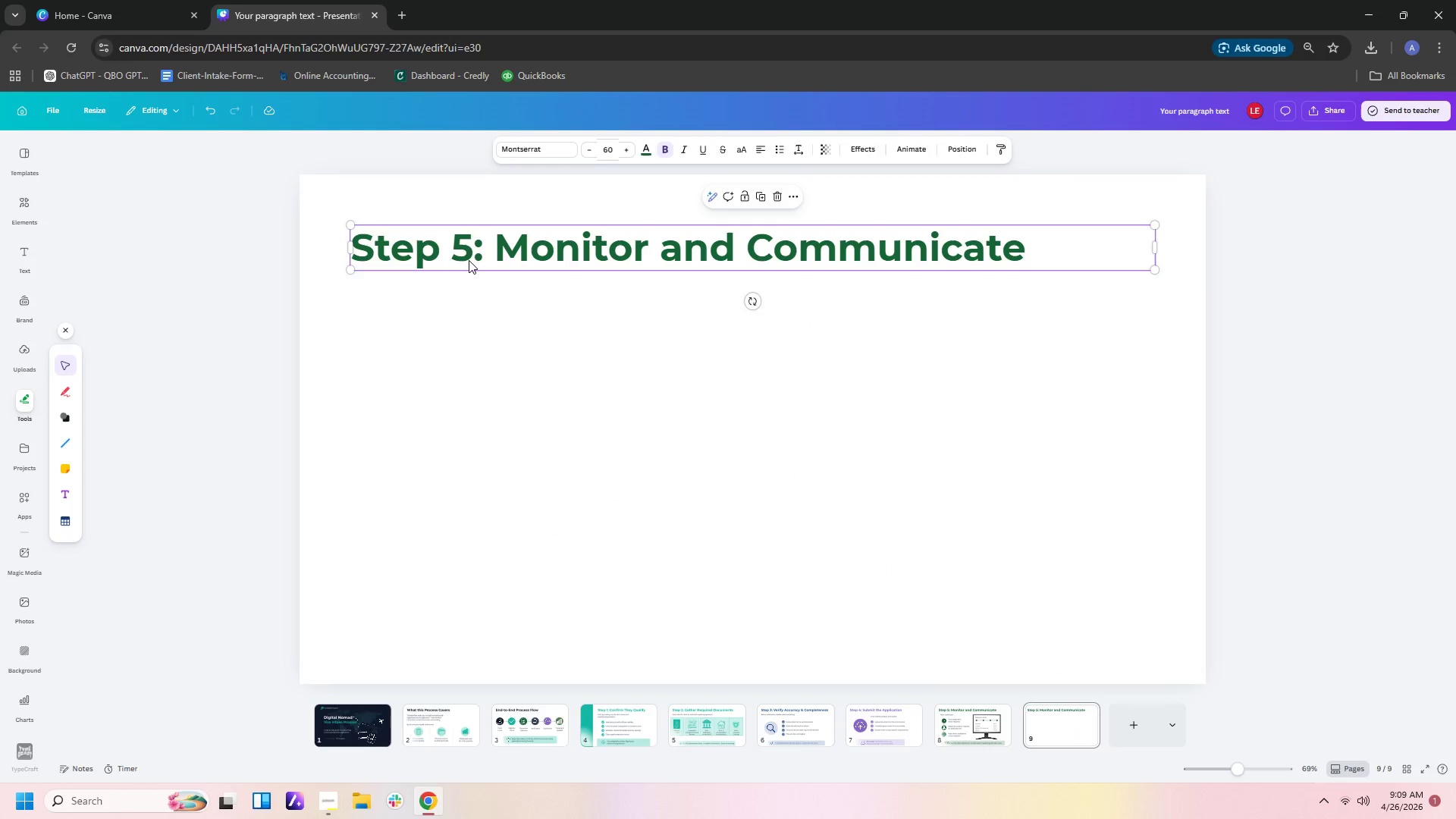 
double_click([469, 259])
 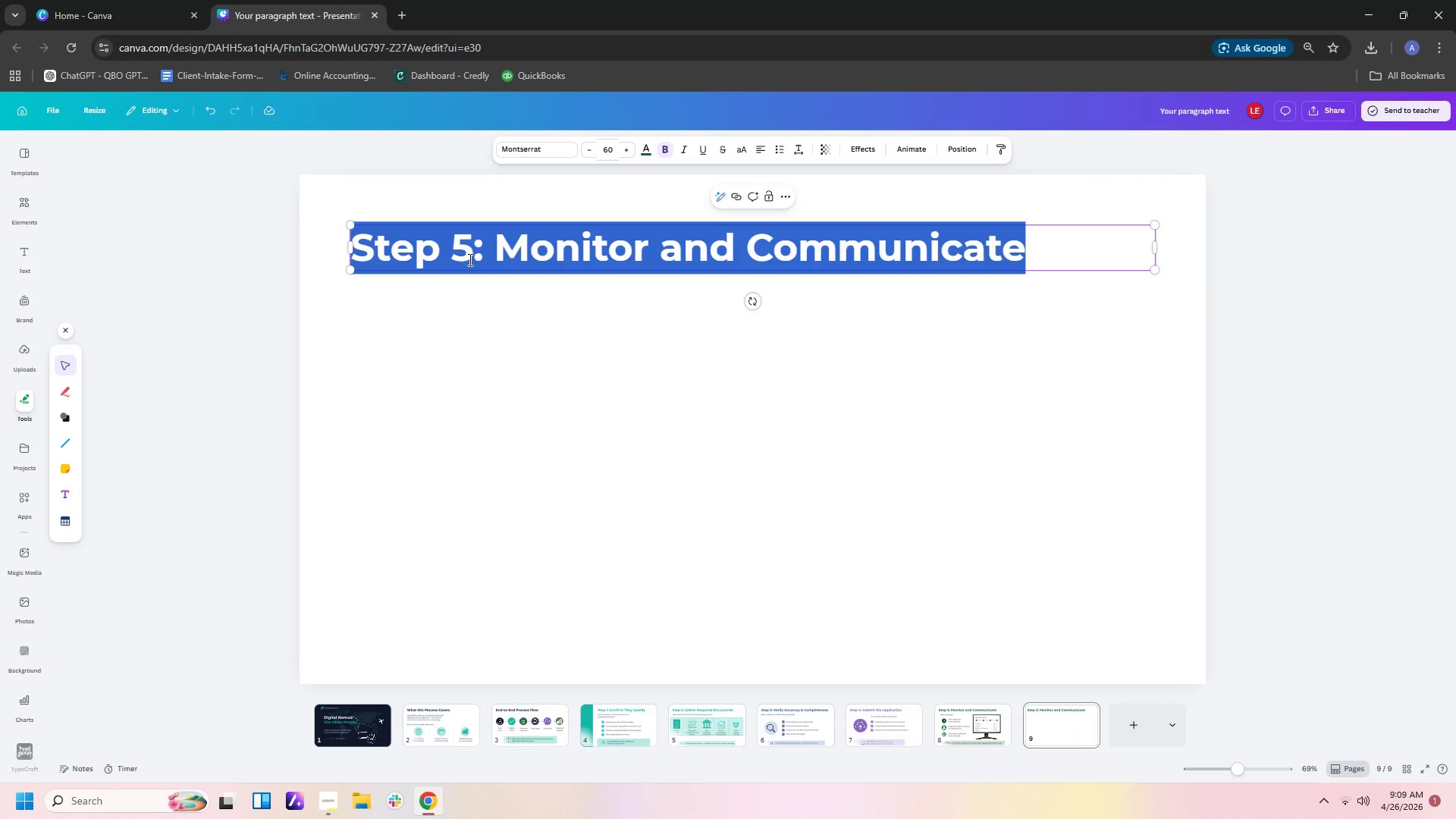 
type(Common Roadblocks)
 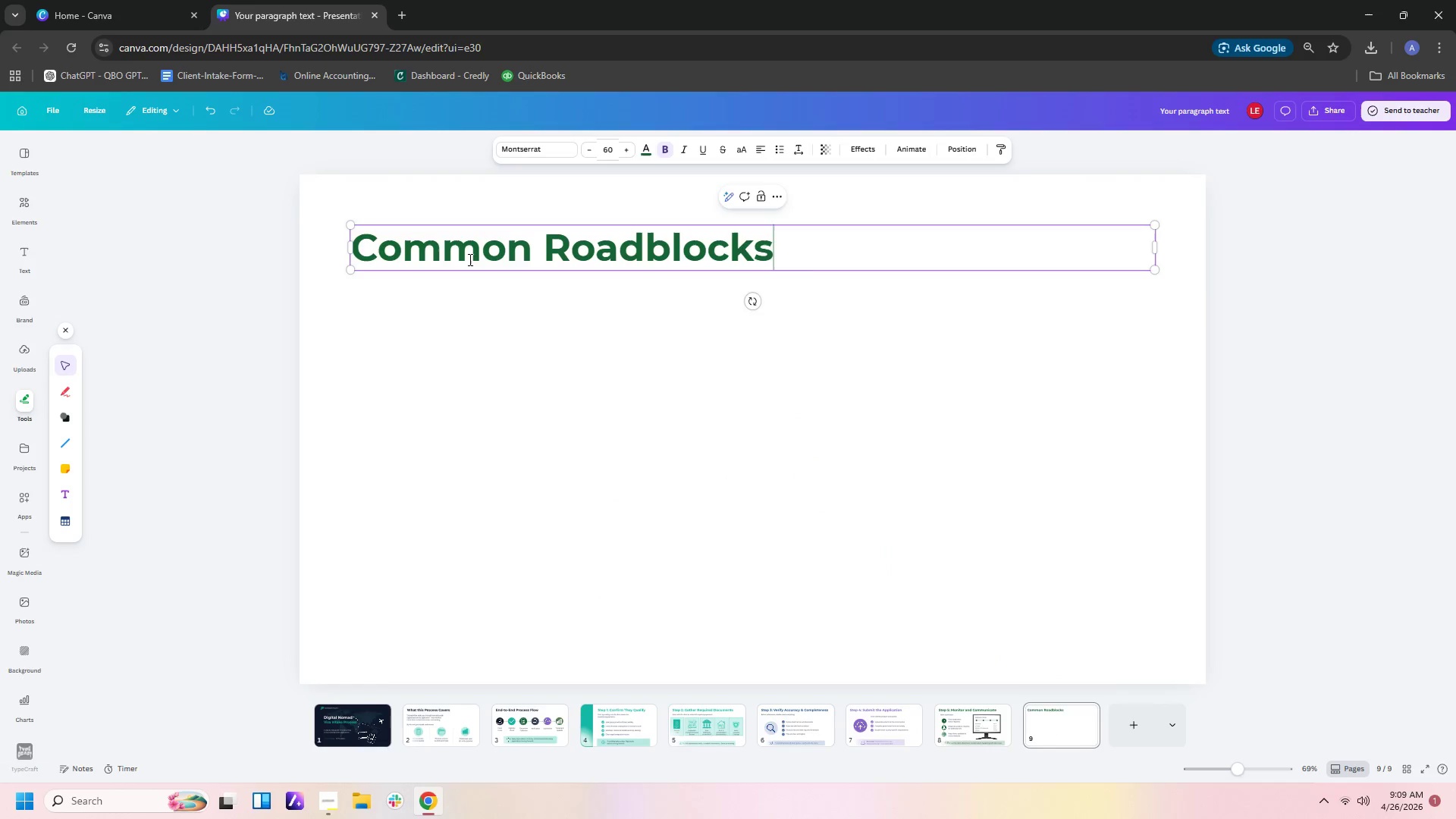 
left_click([876, 378])
 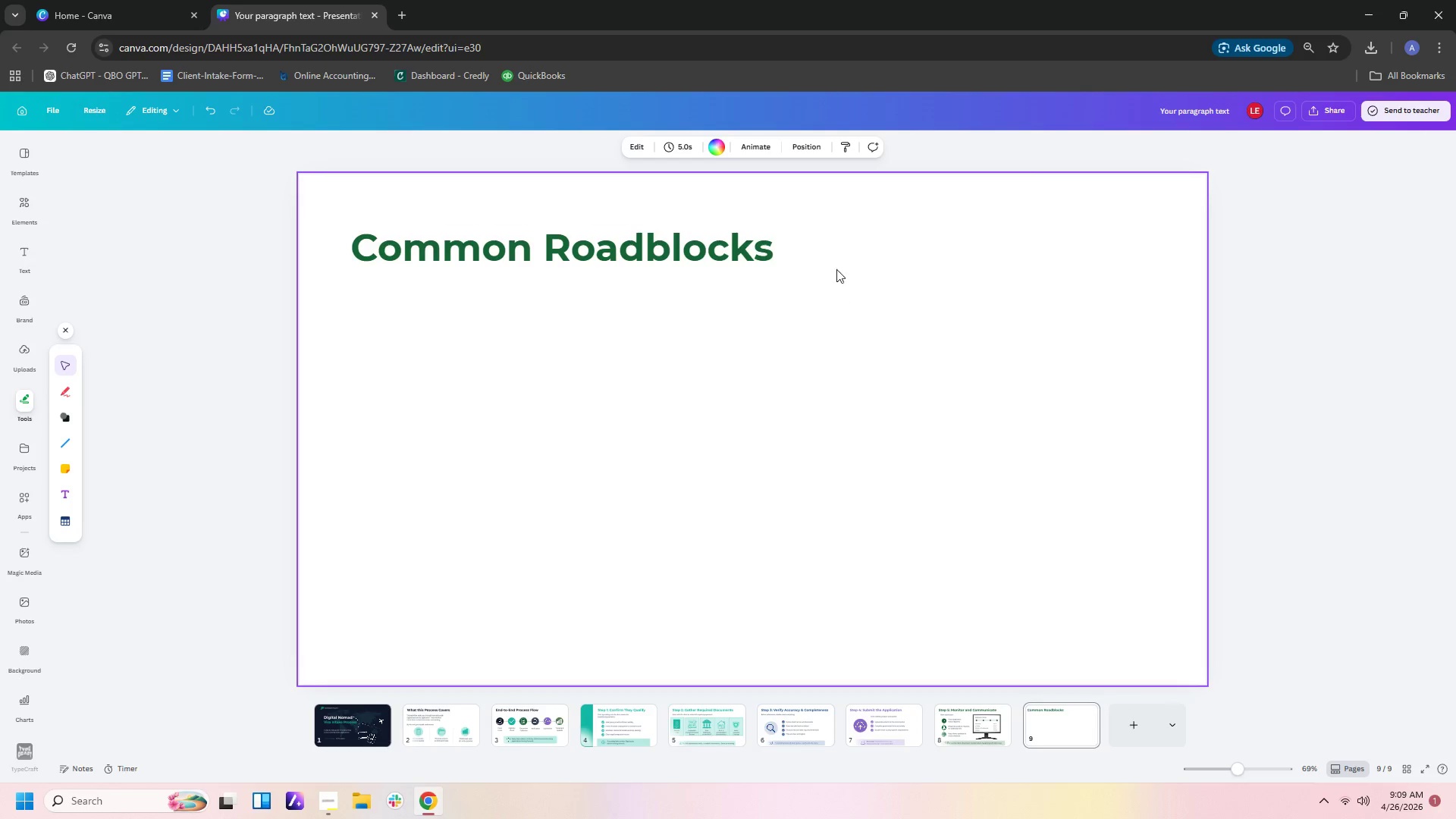 
left_click([836, 252])
 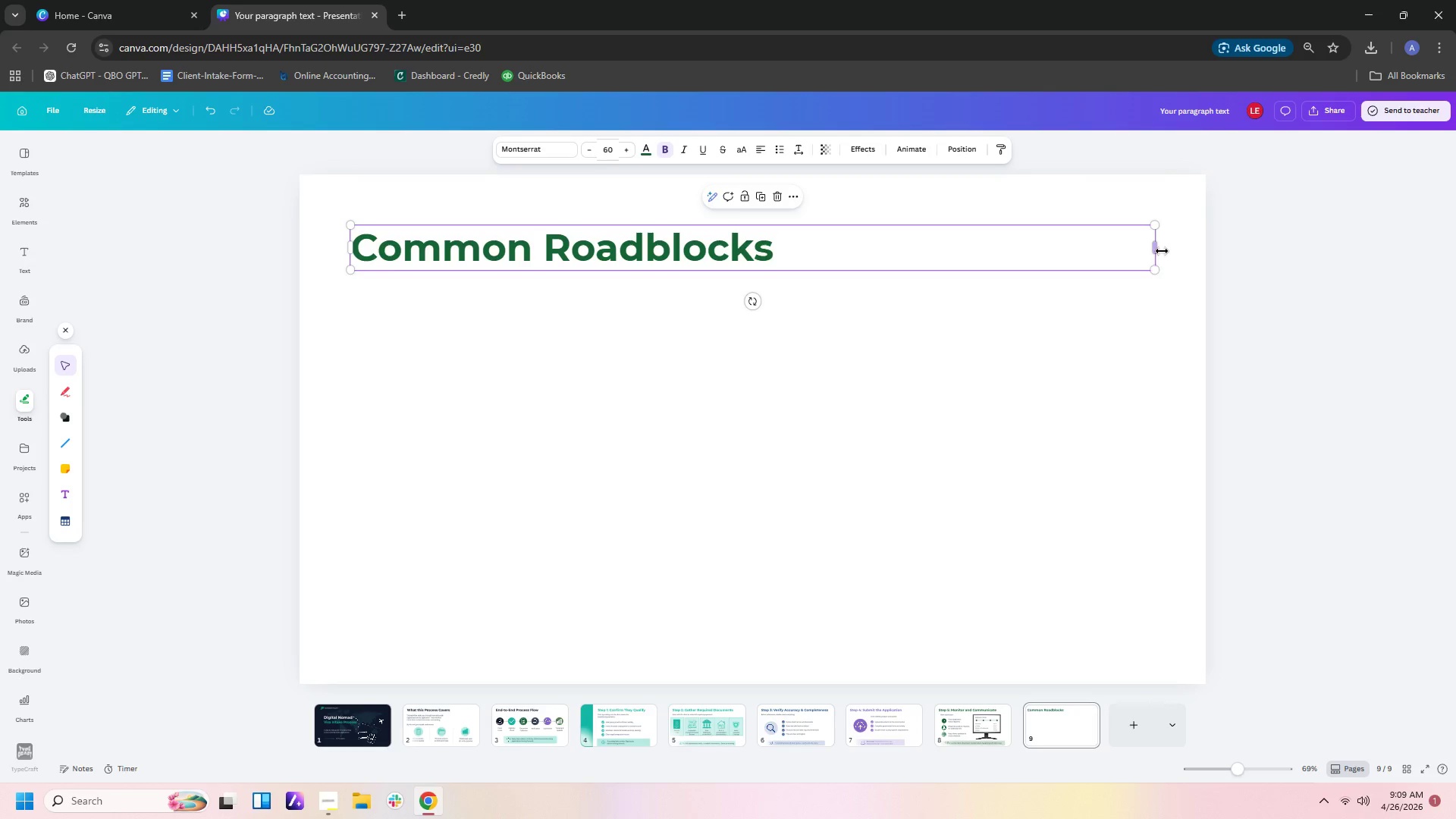 
left_click_drag(start_coordinate=[1162, 249], to_coordinate=[835, 270])
 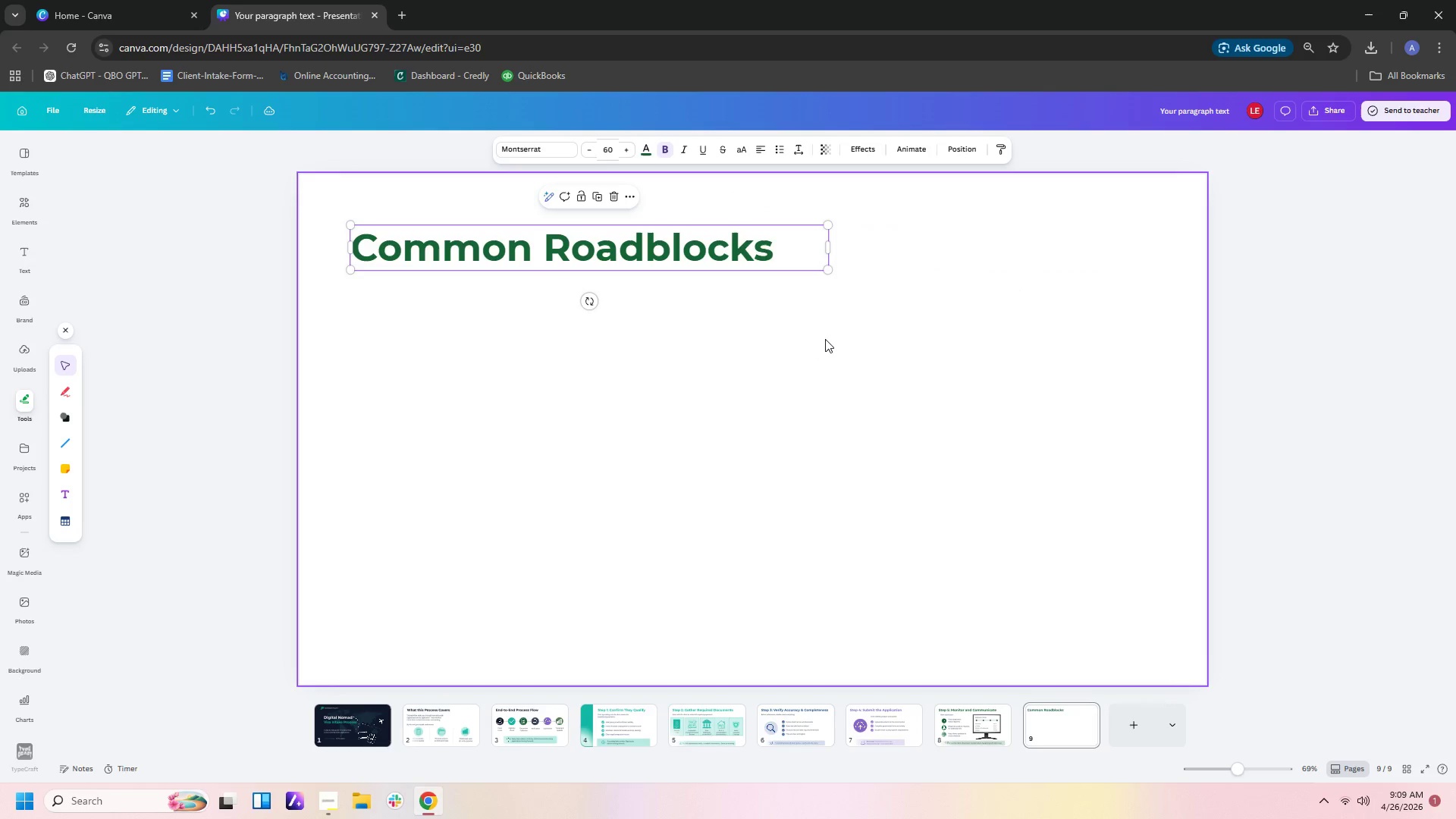 
left_click([824, 341])
 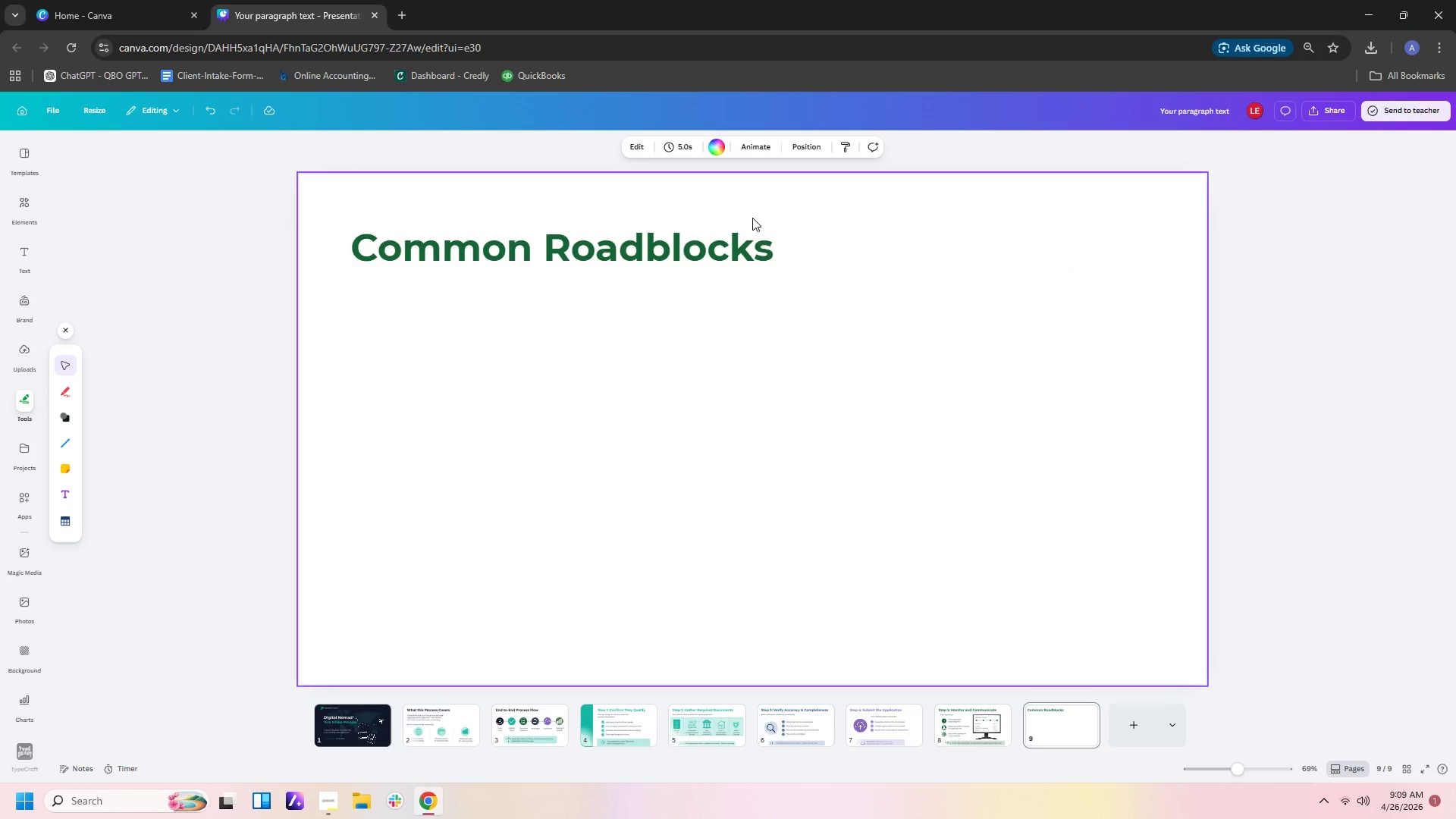 
left_click([726, 253])
 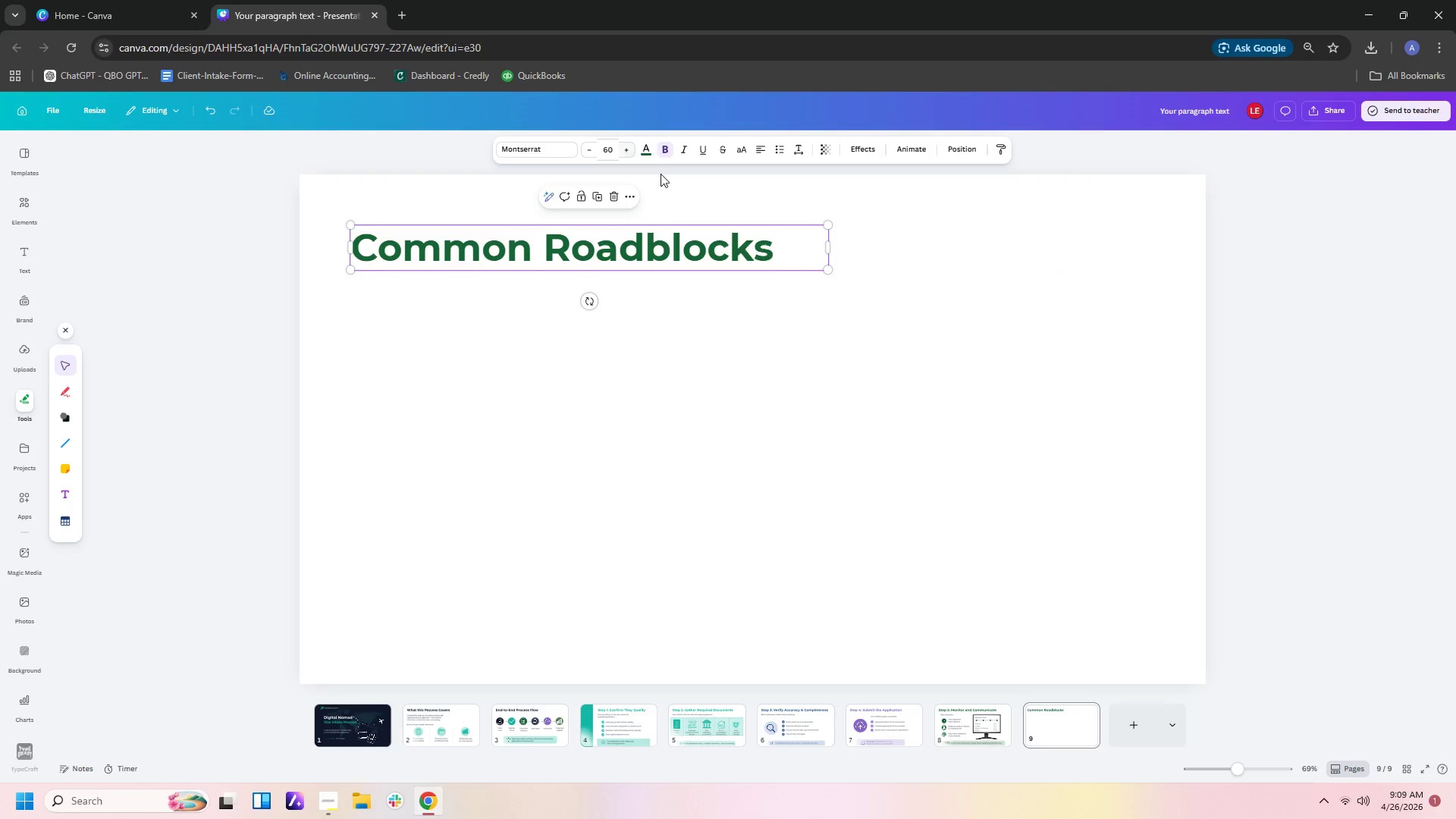 
left_click([665, 243])
 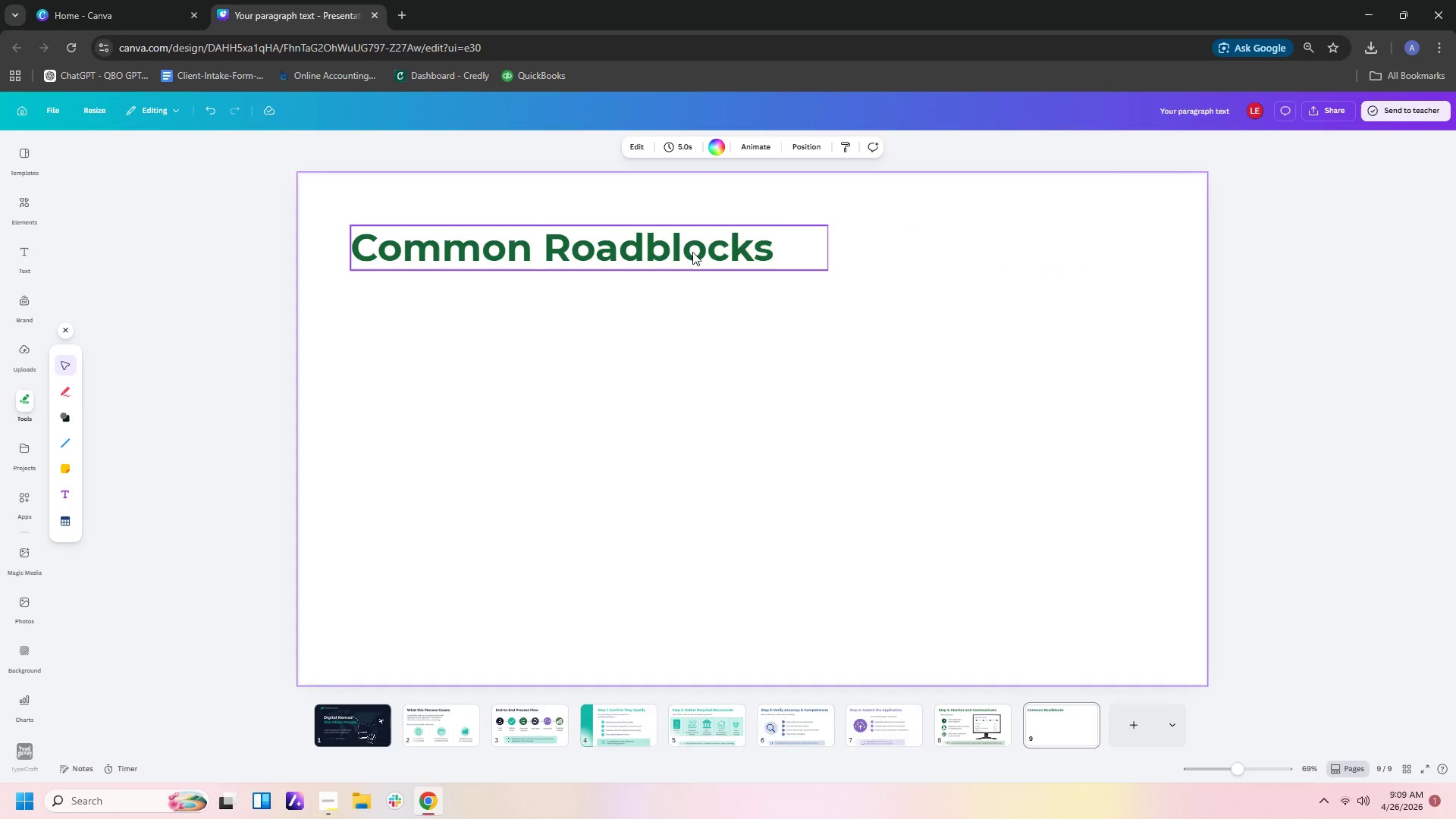 
double_click([689, 274])
 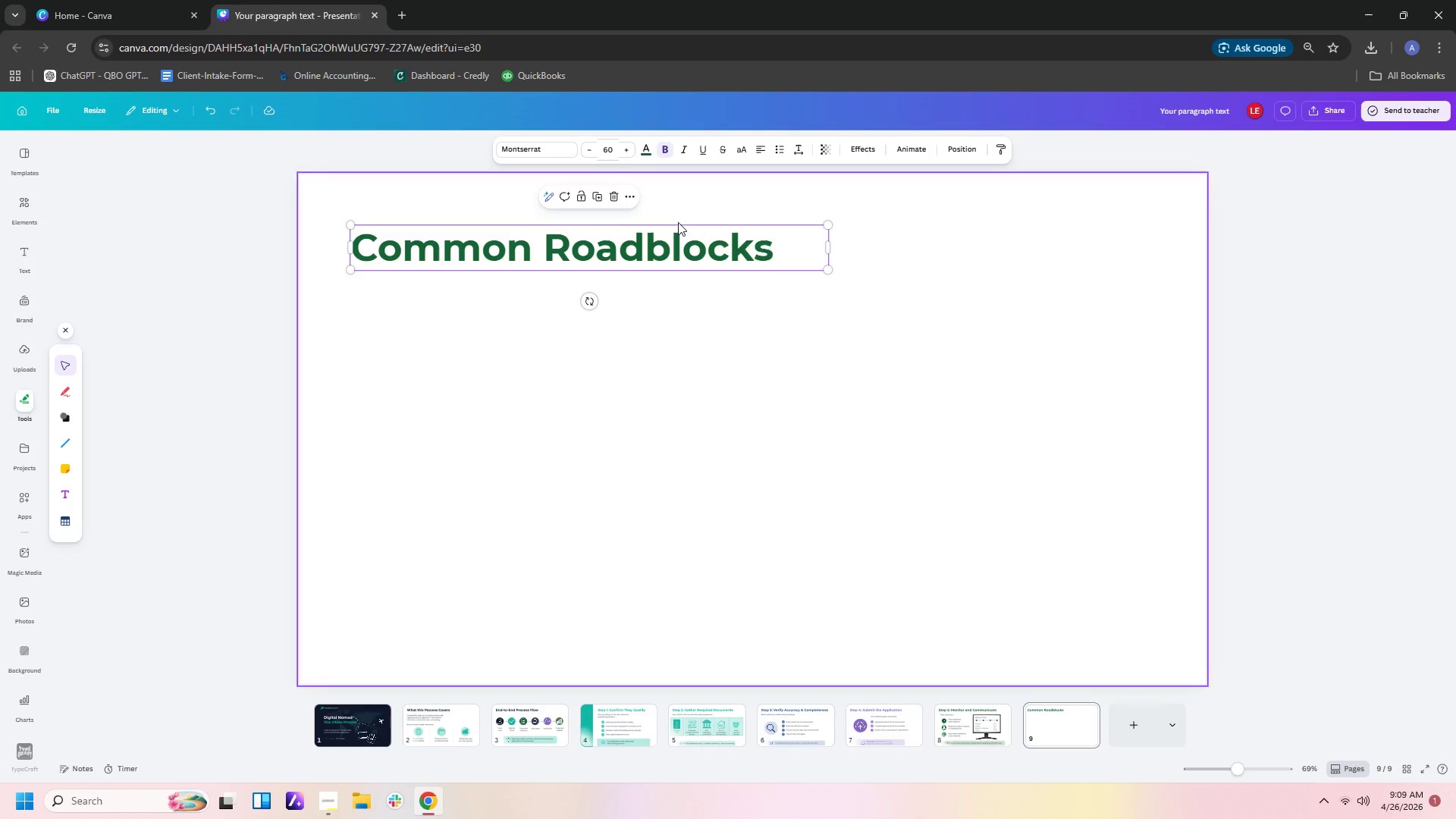 
left_click([685, 249])
 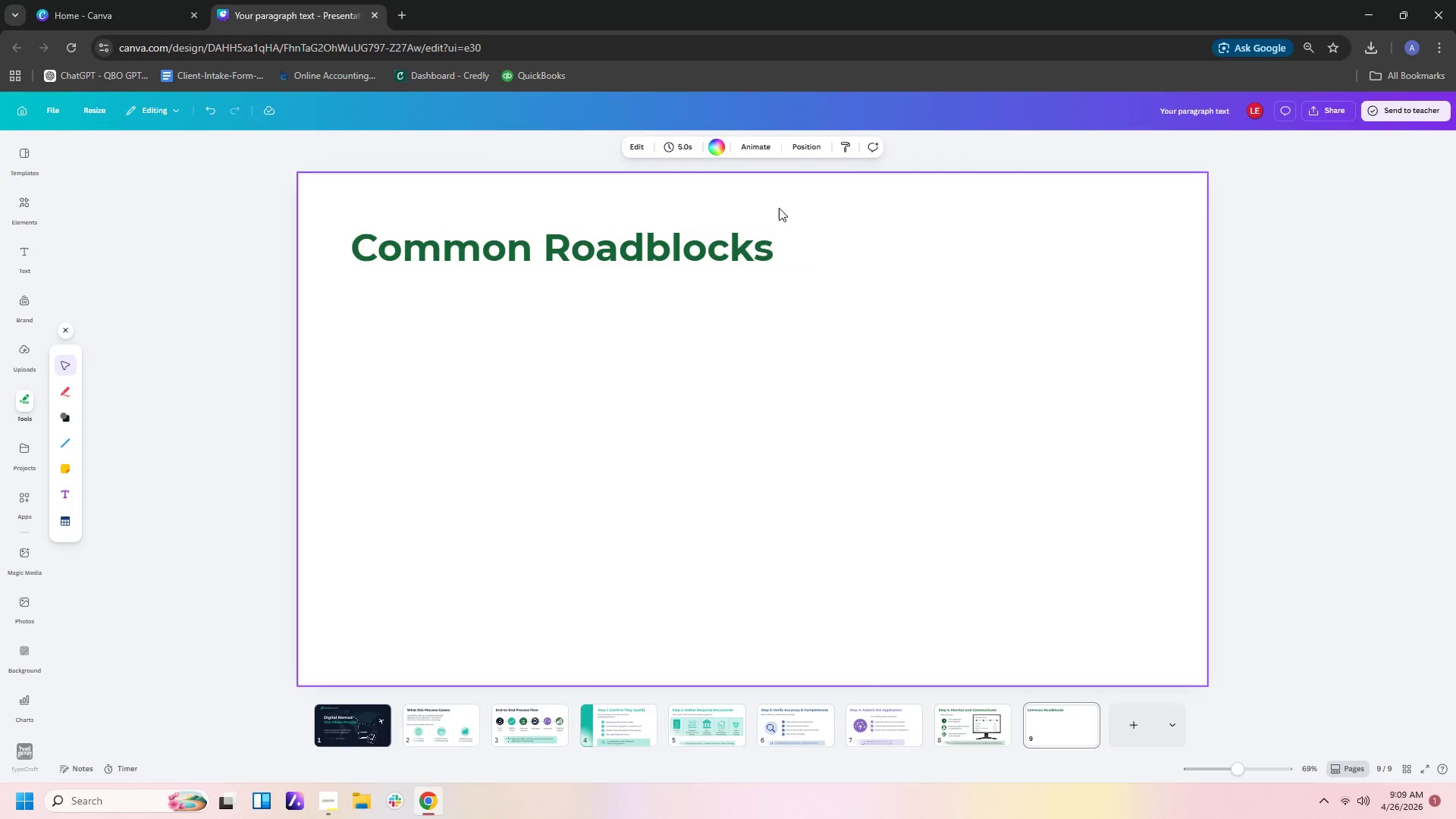 
double_click([699, 274])
 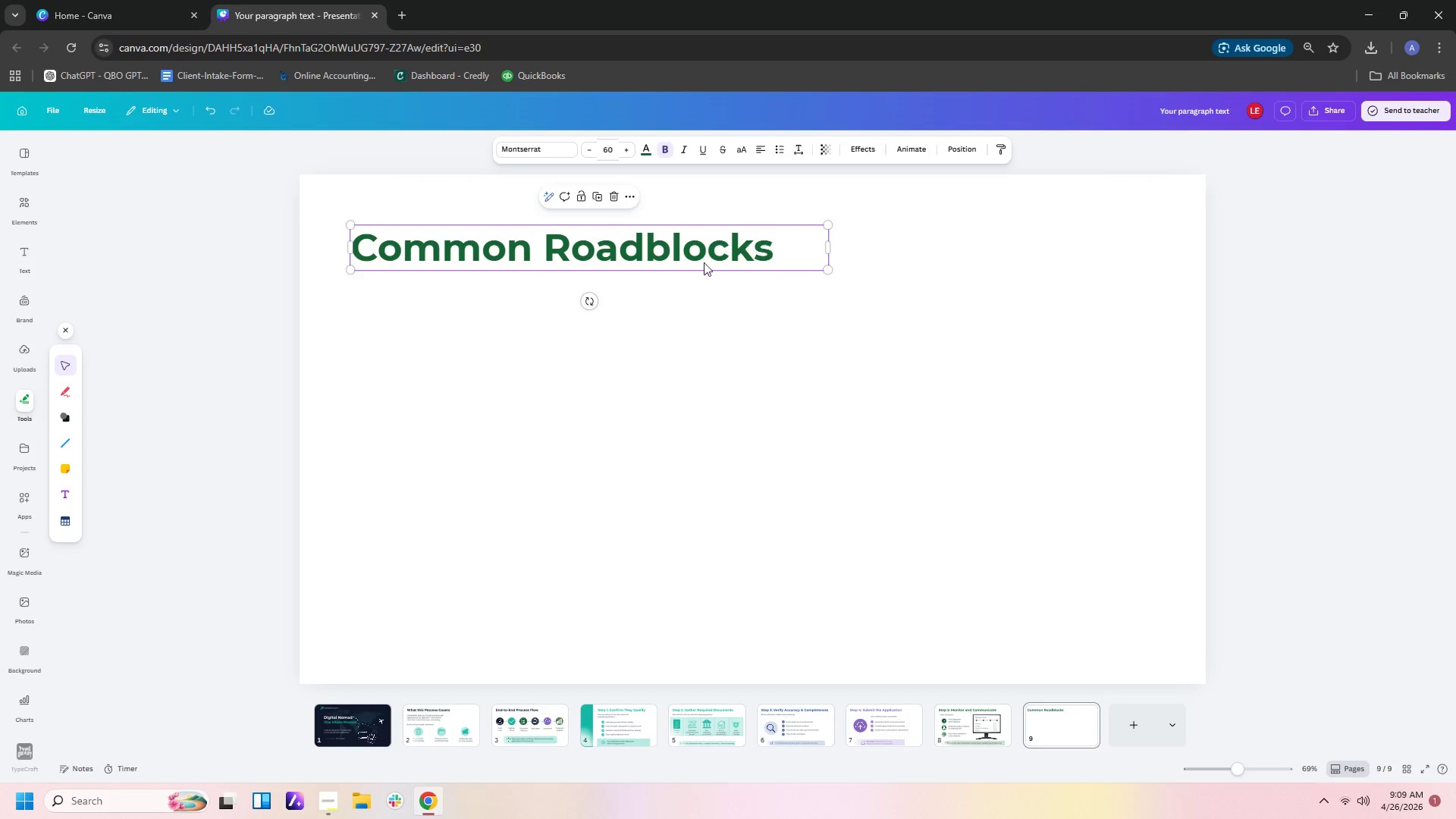 
triple_click([704, 251])
 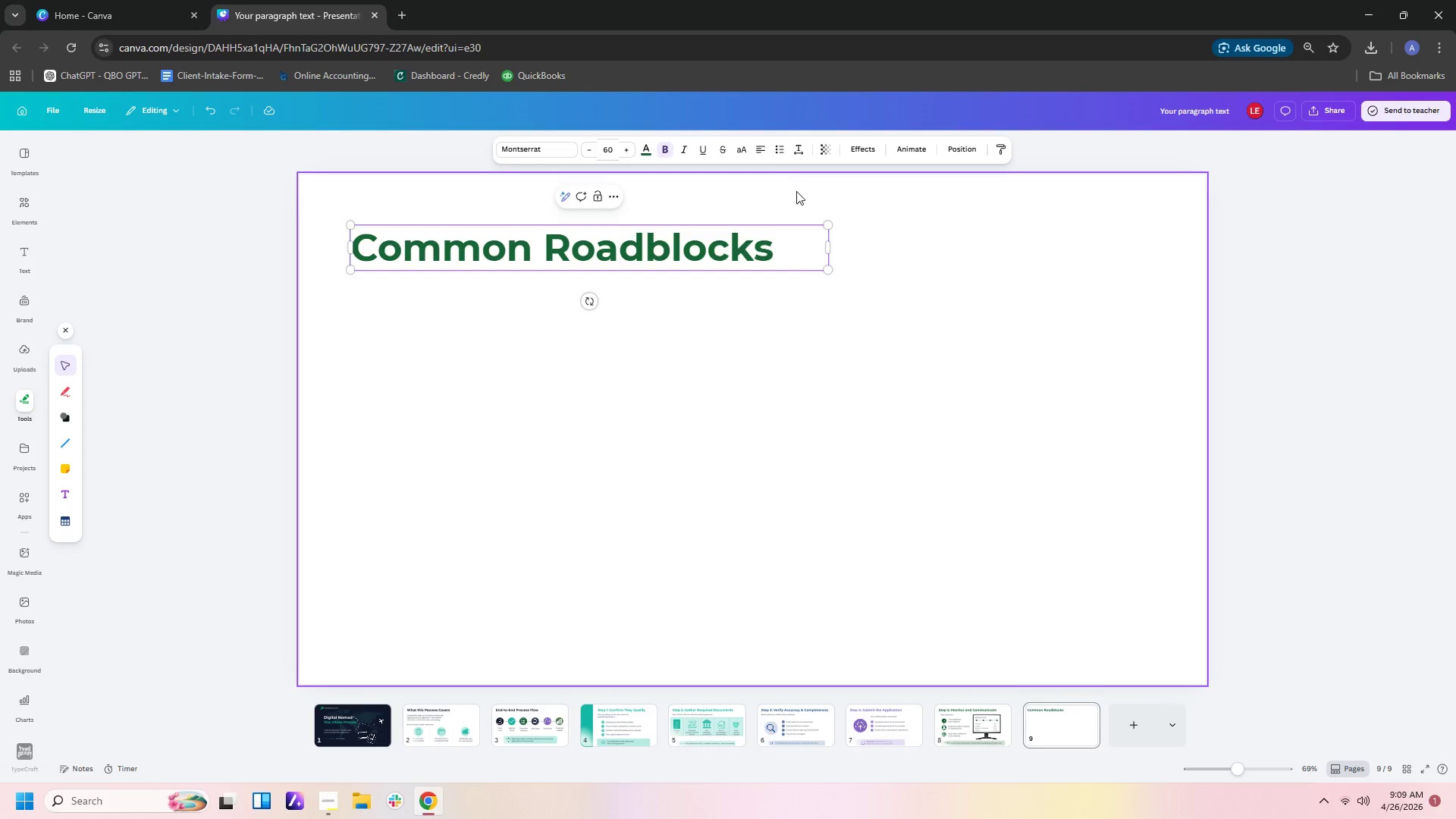 
double_click([748, 241])
 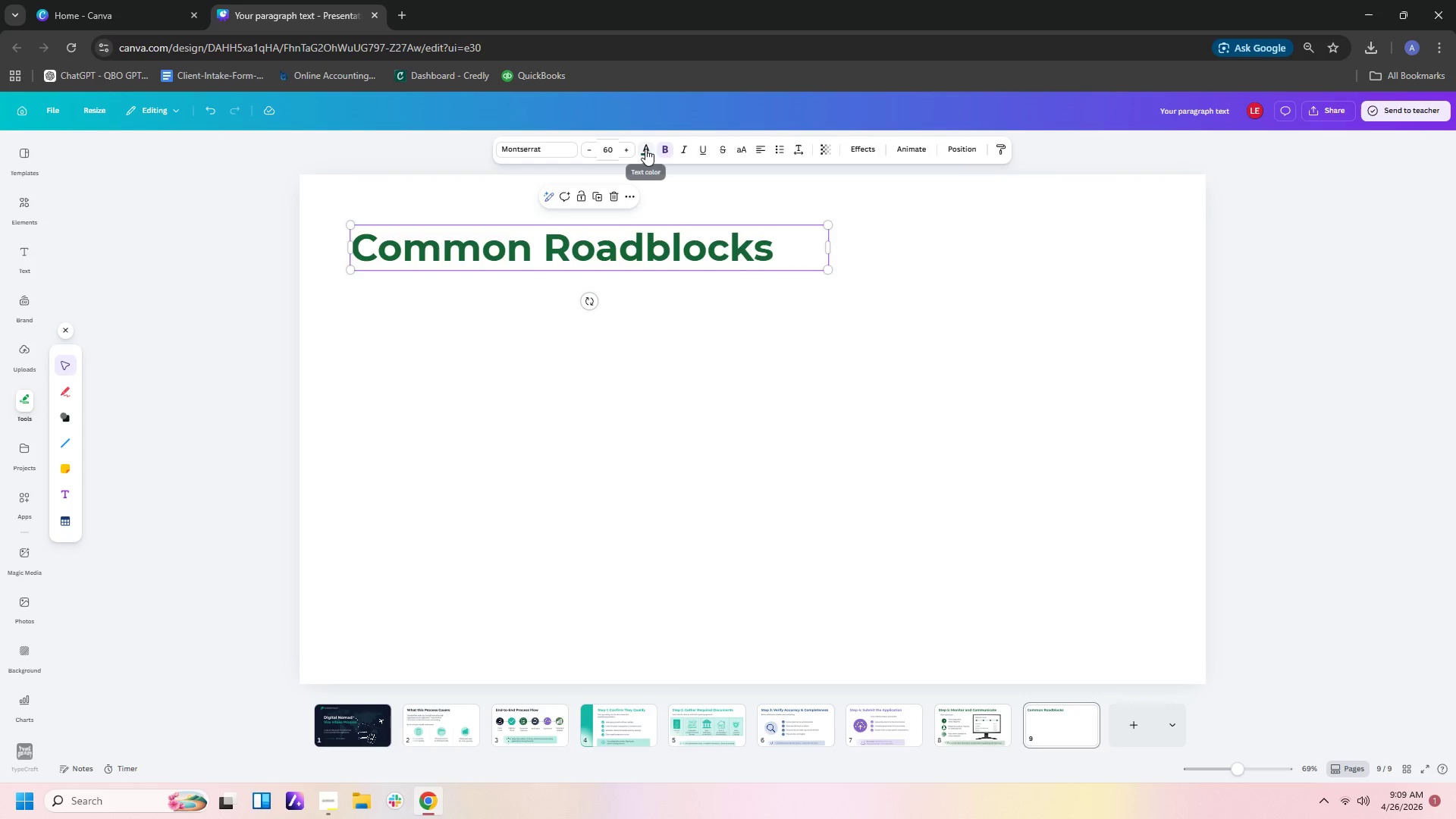 
left_click([645, 149])
 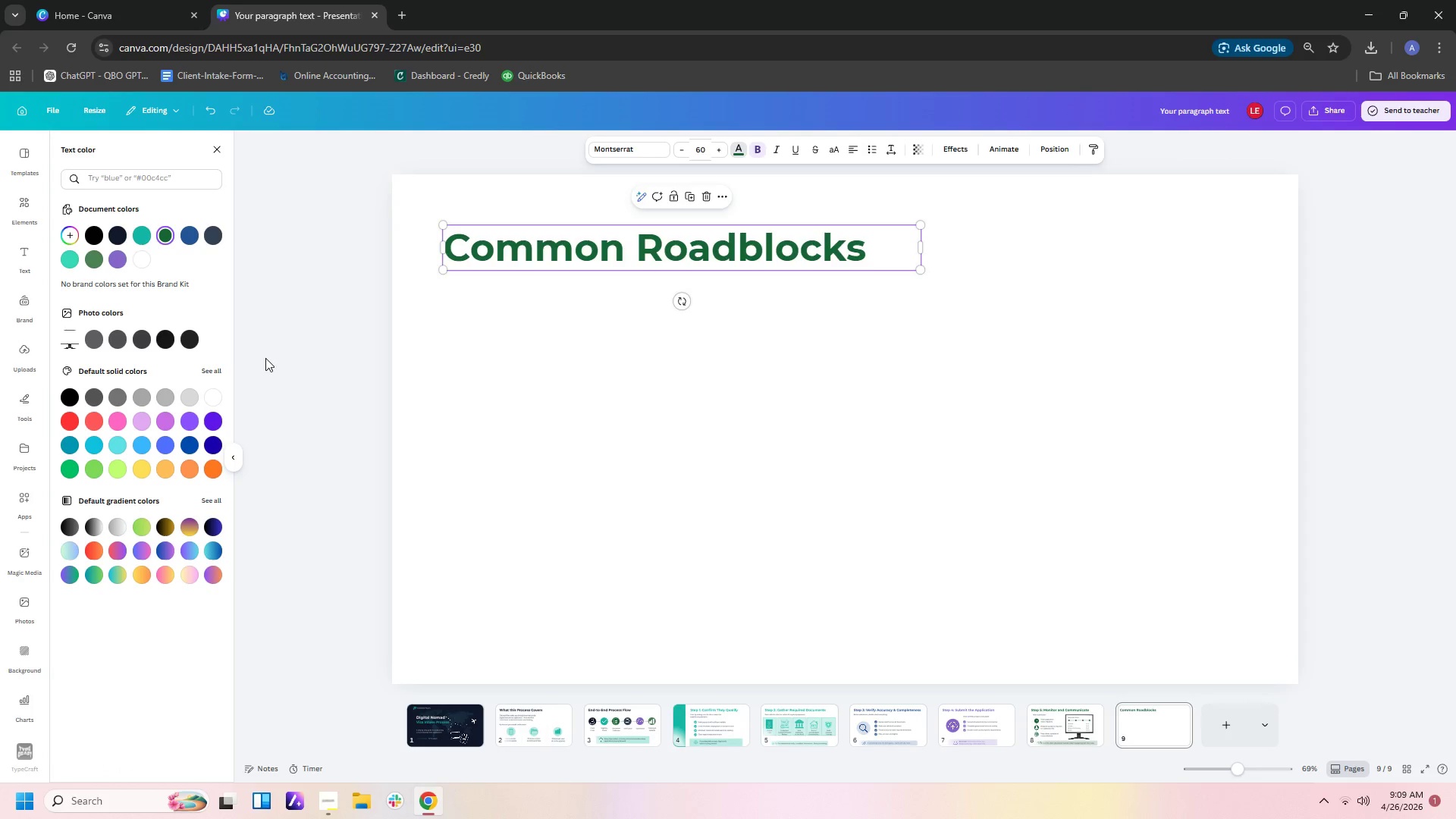 
wait(8.72)
 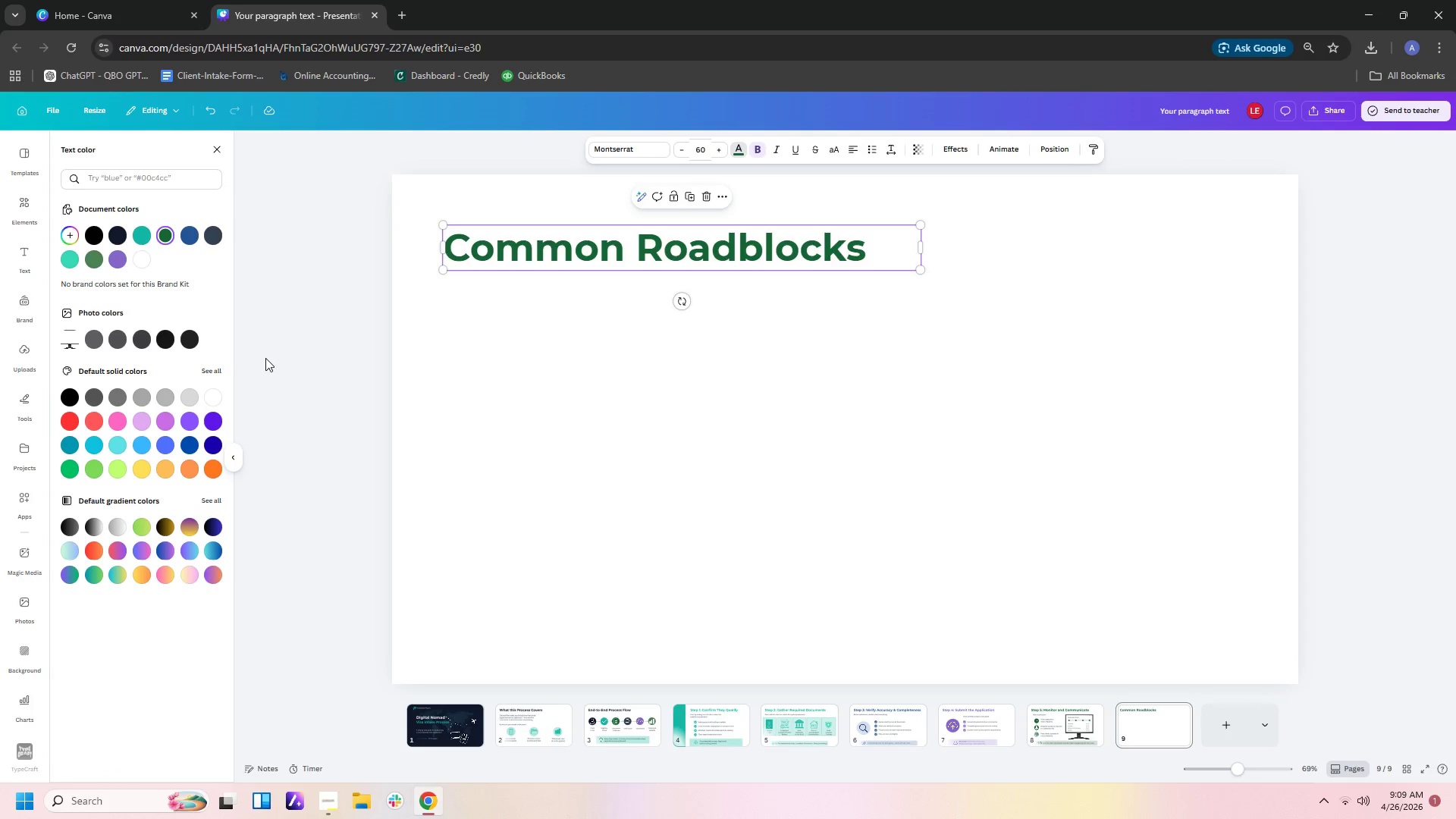 
left_click([76, 421])
 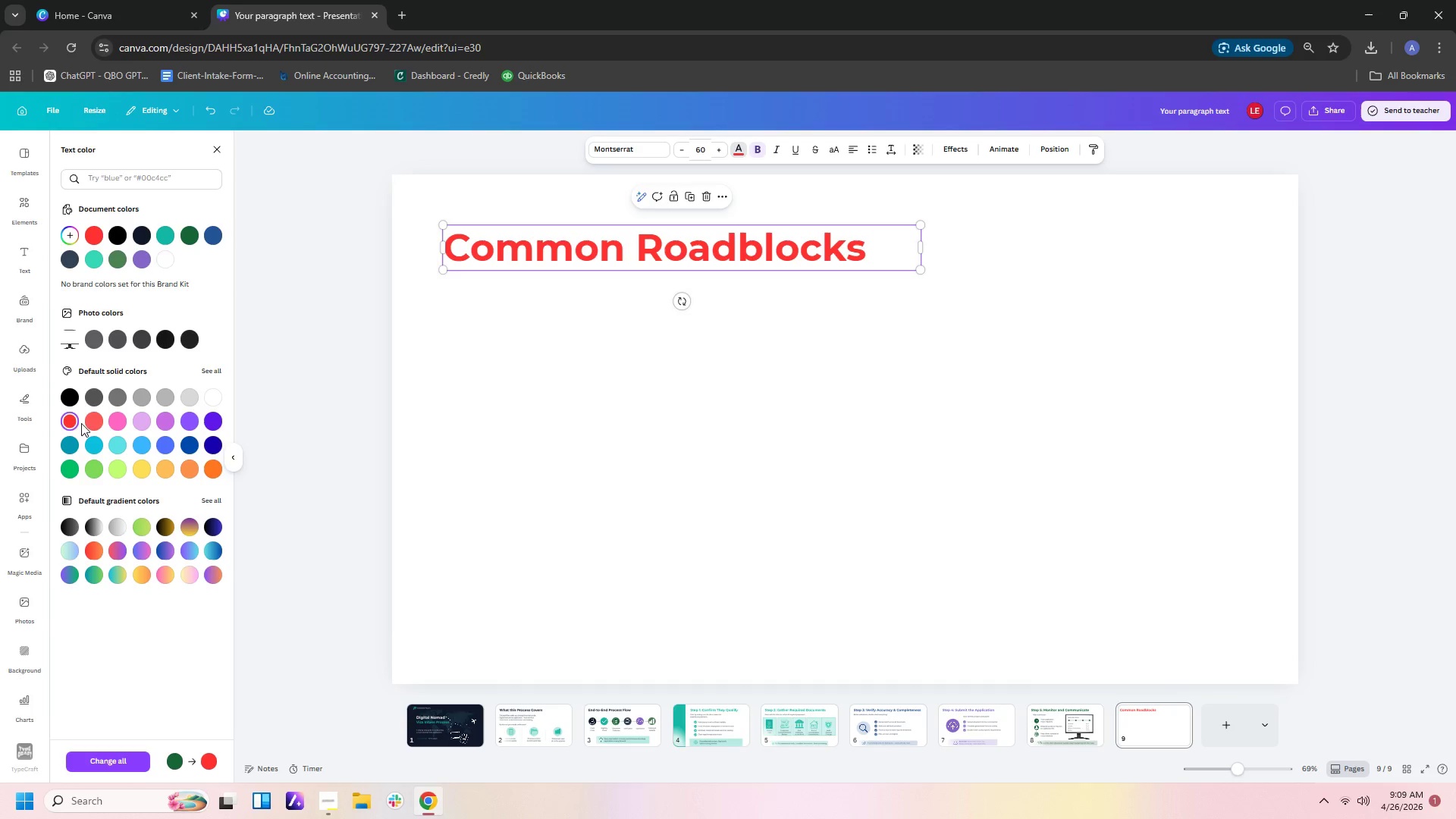 
left_click([88, 423])
 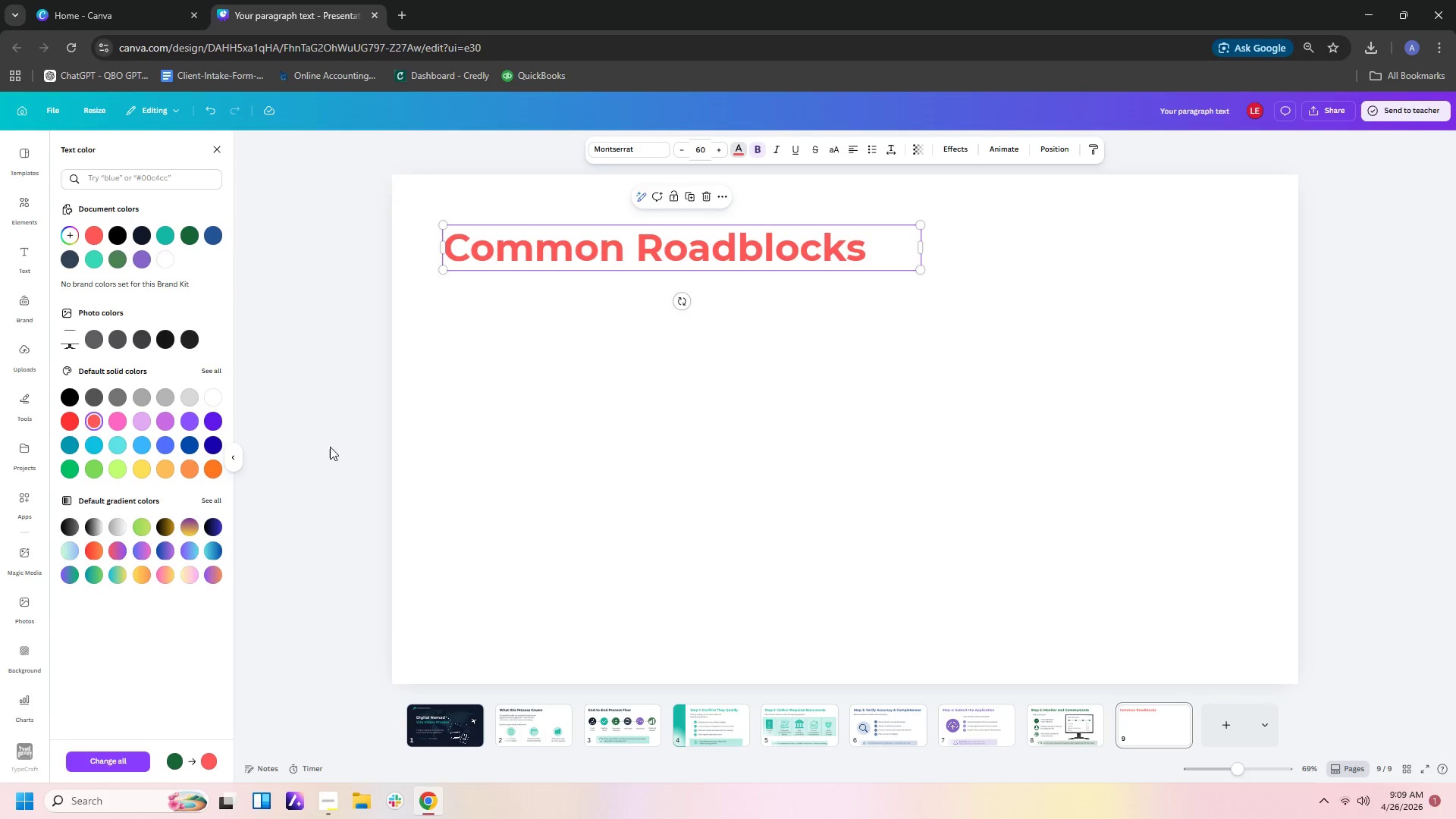 
left_click([816, 507])
 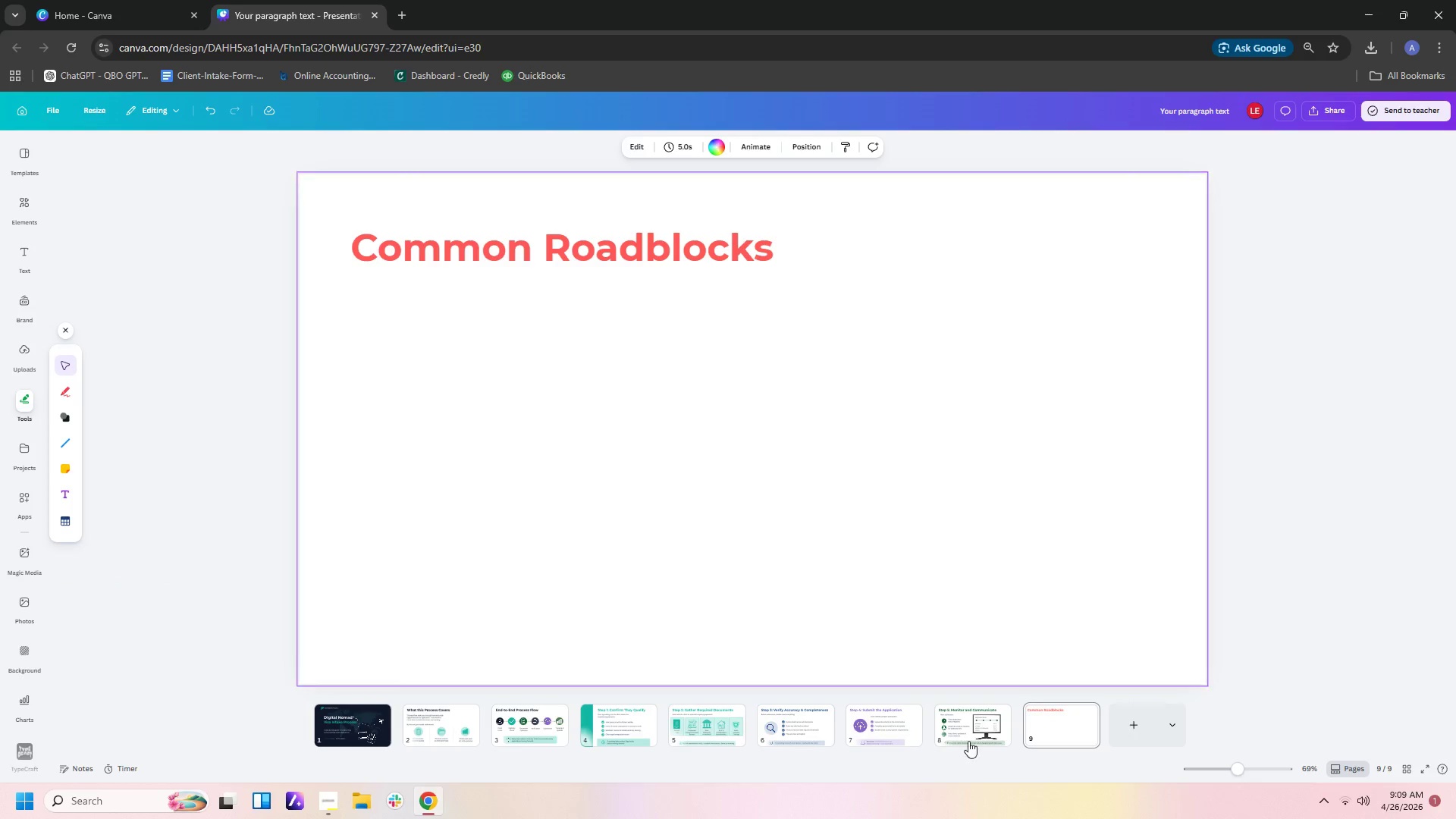 
left_click([978, 730])
 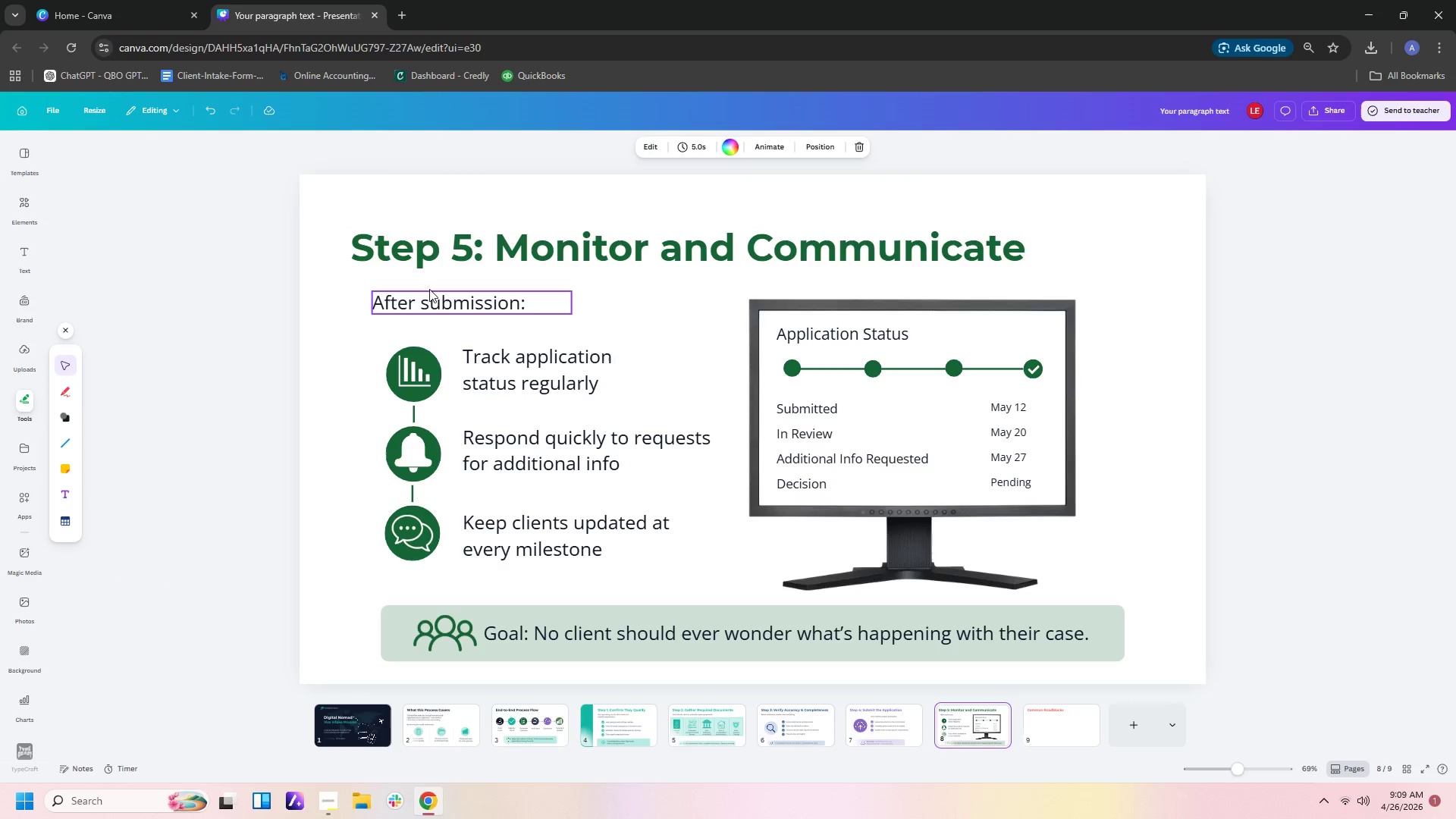 
left_click([430, 301])
 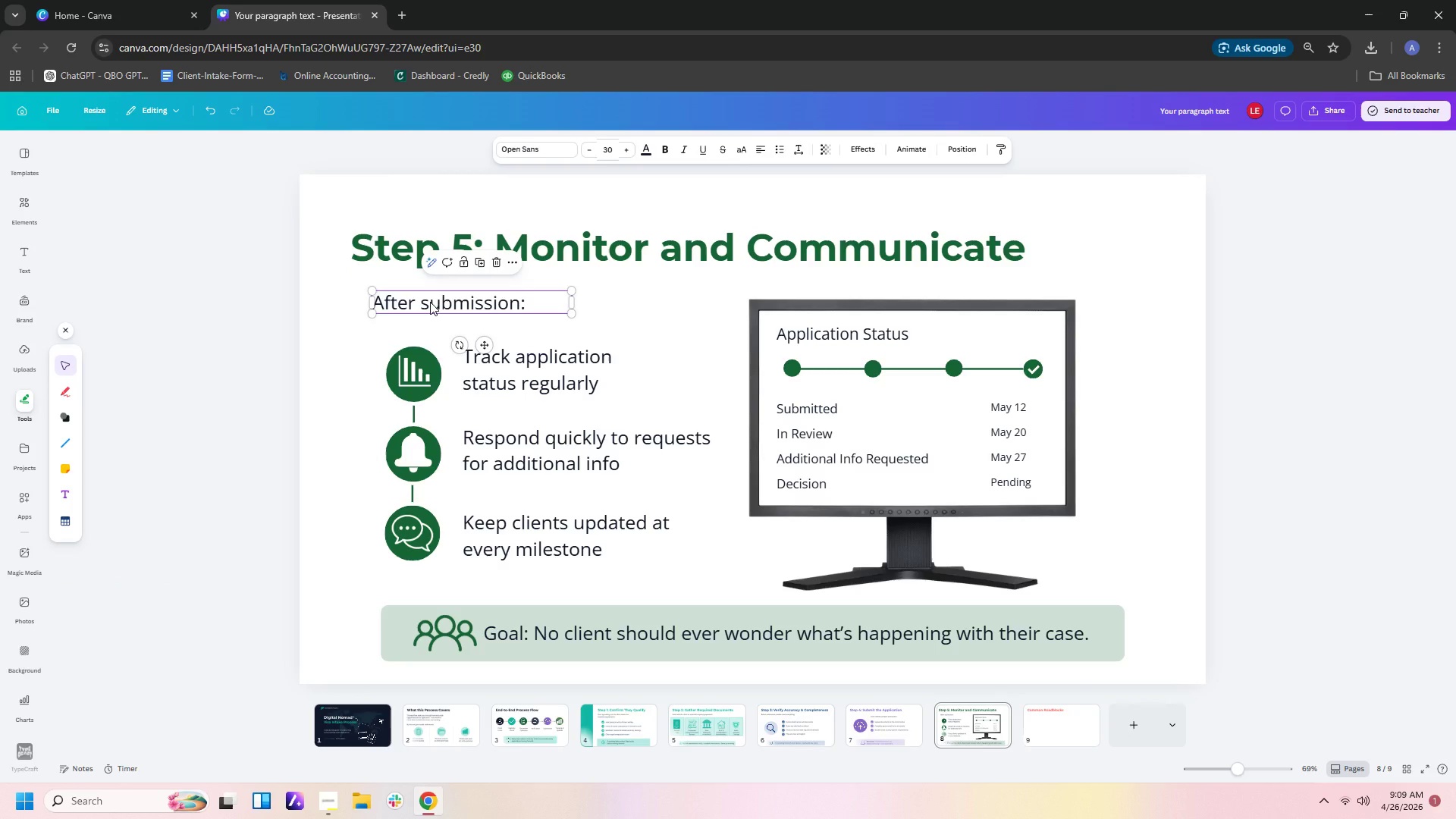 
key(Control+C)
 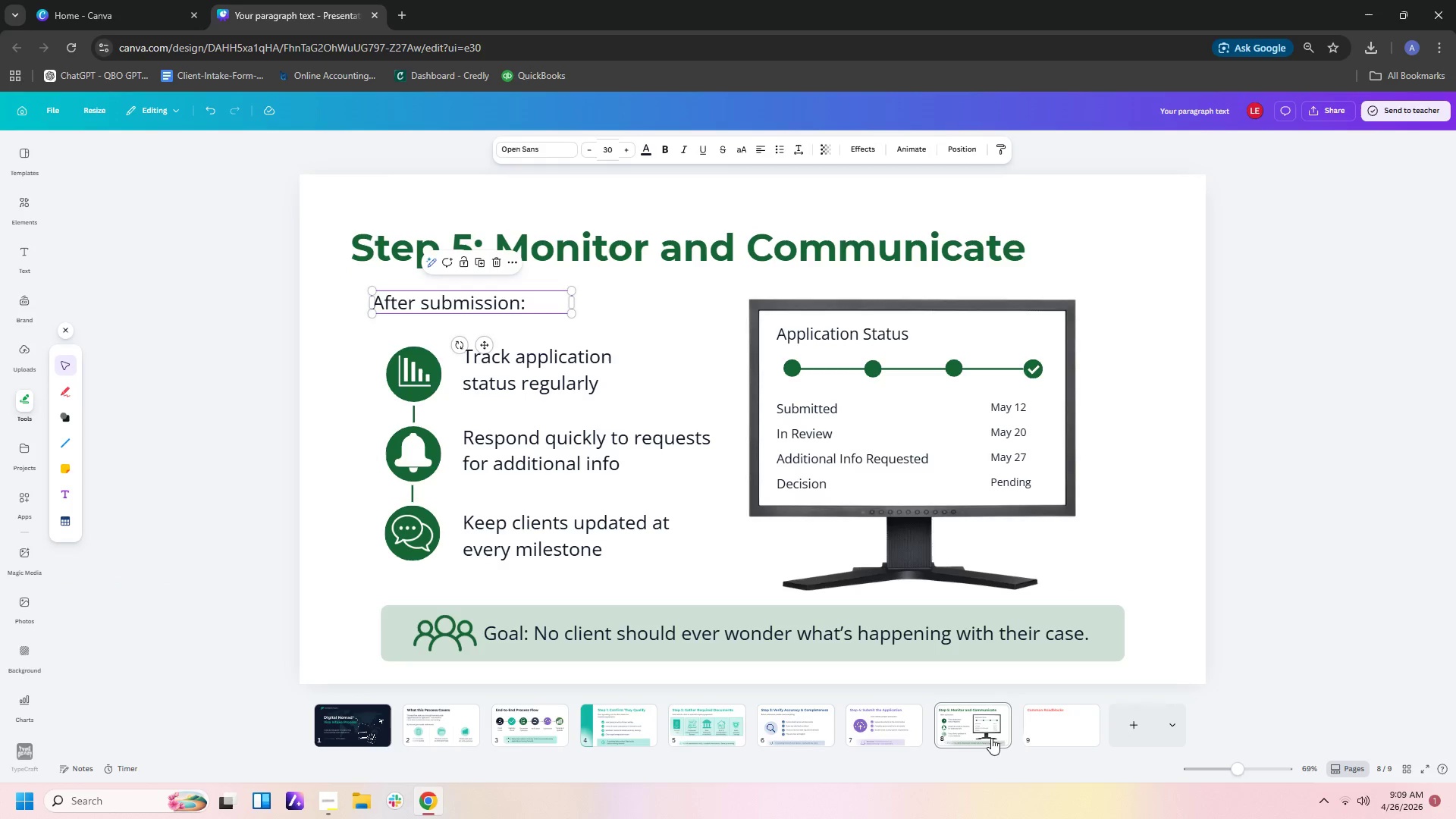 
left_click([1056, 714])
 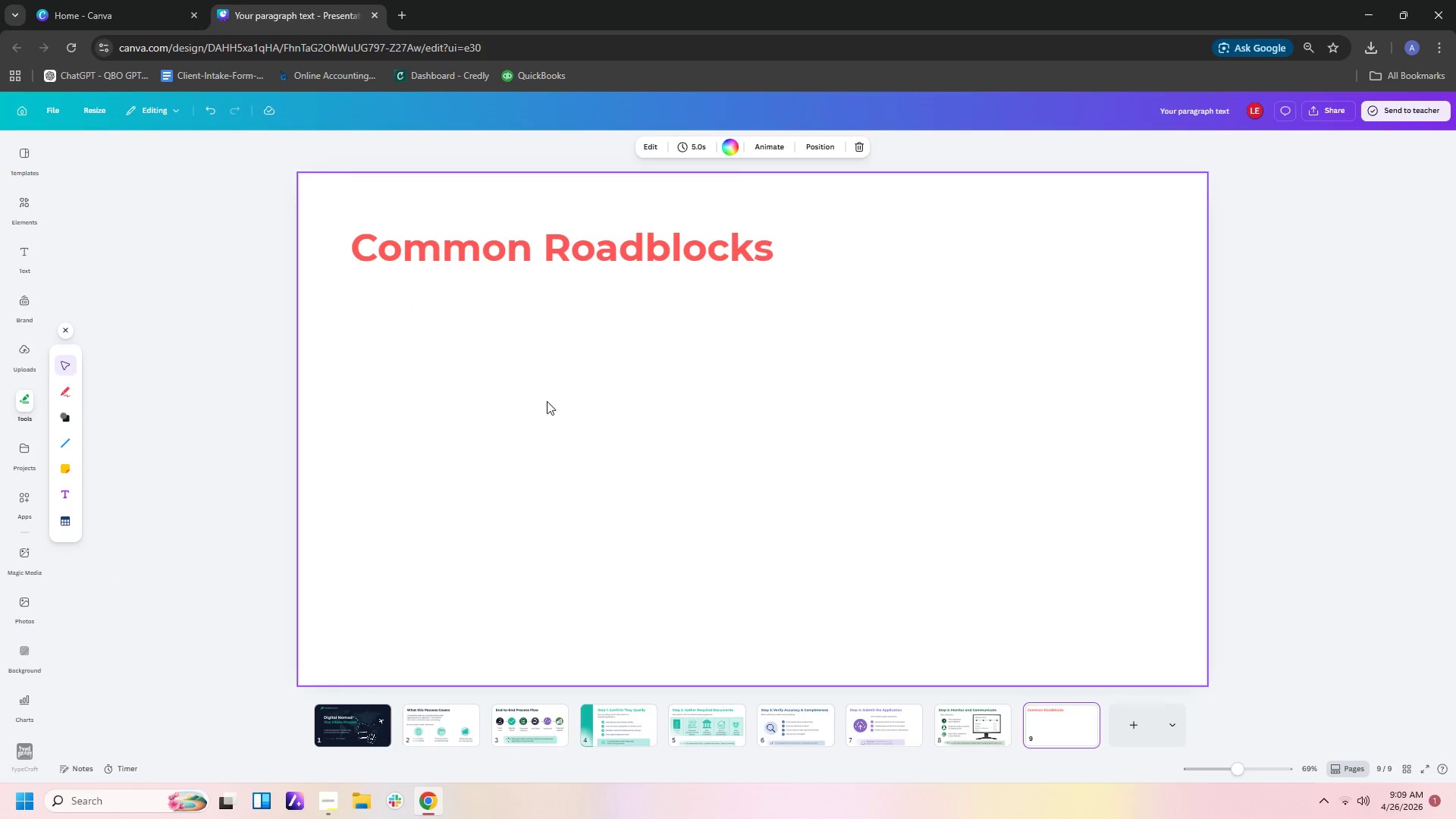 
key(Control+V)
 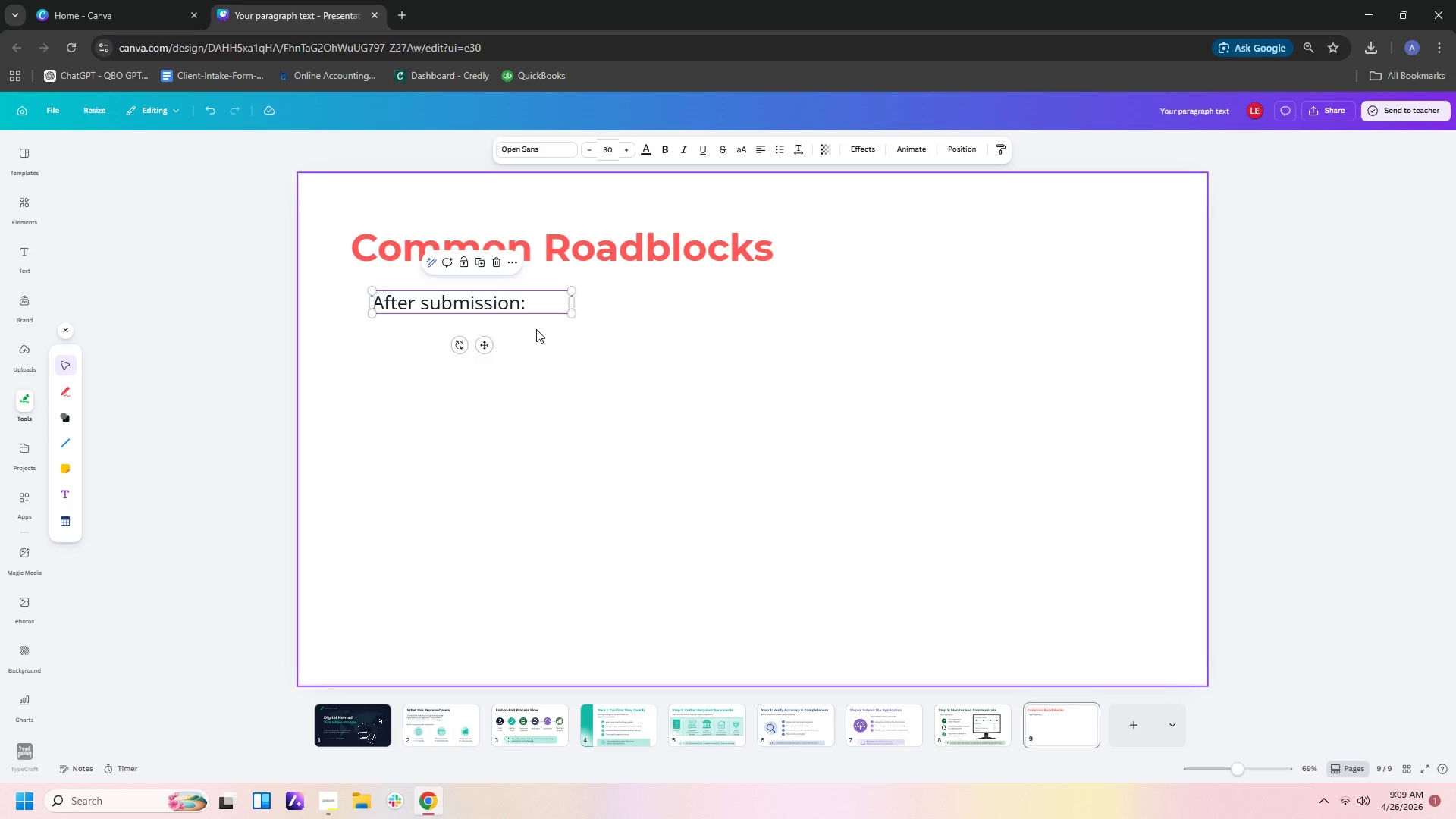 
left_click([531, 306])
 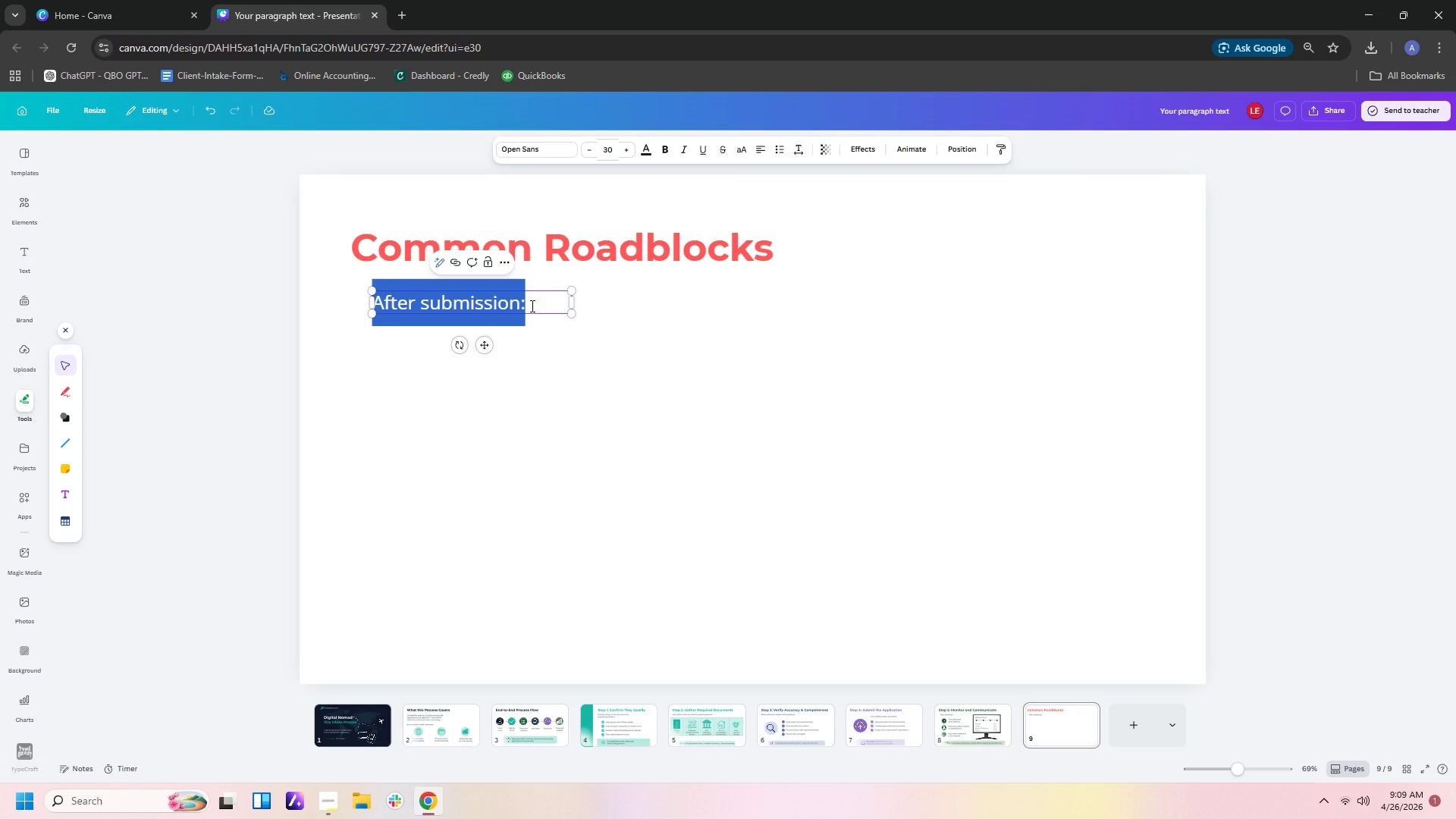 
left_click([531, 306])
 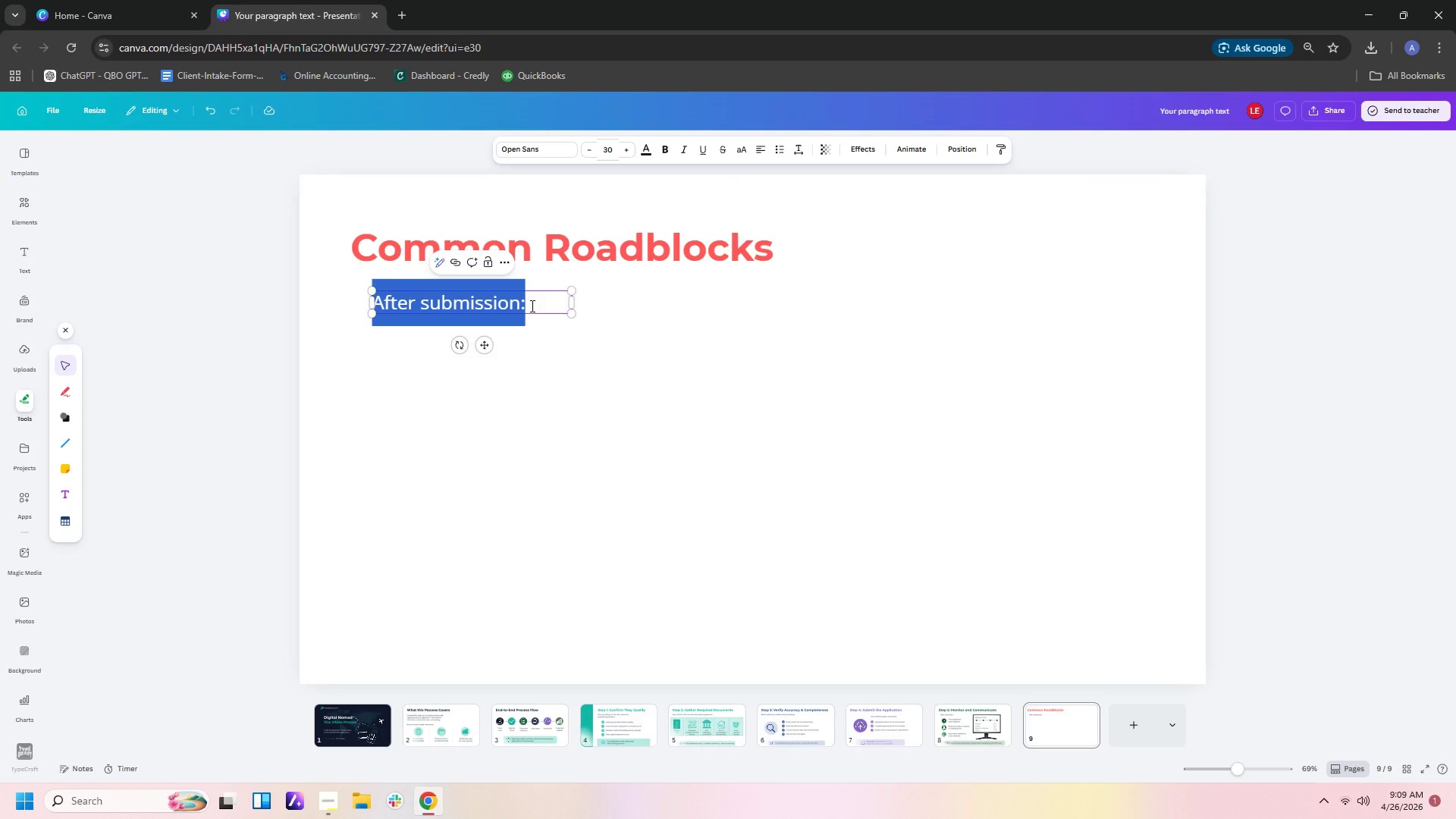 
type(Watch out for these common issye)
key(Backspace)
key(Backspace)
type(ues:)
 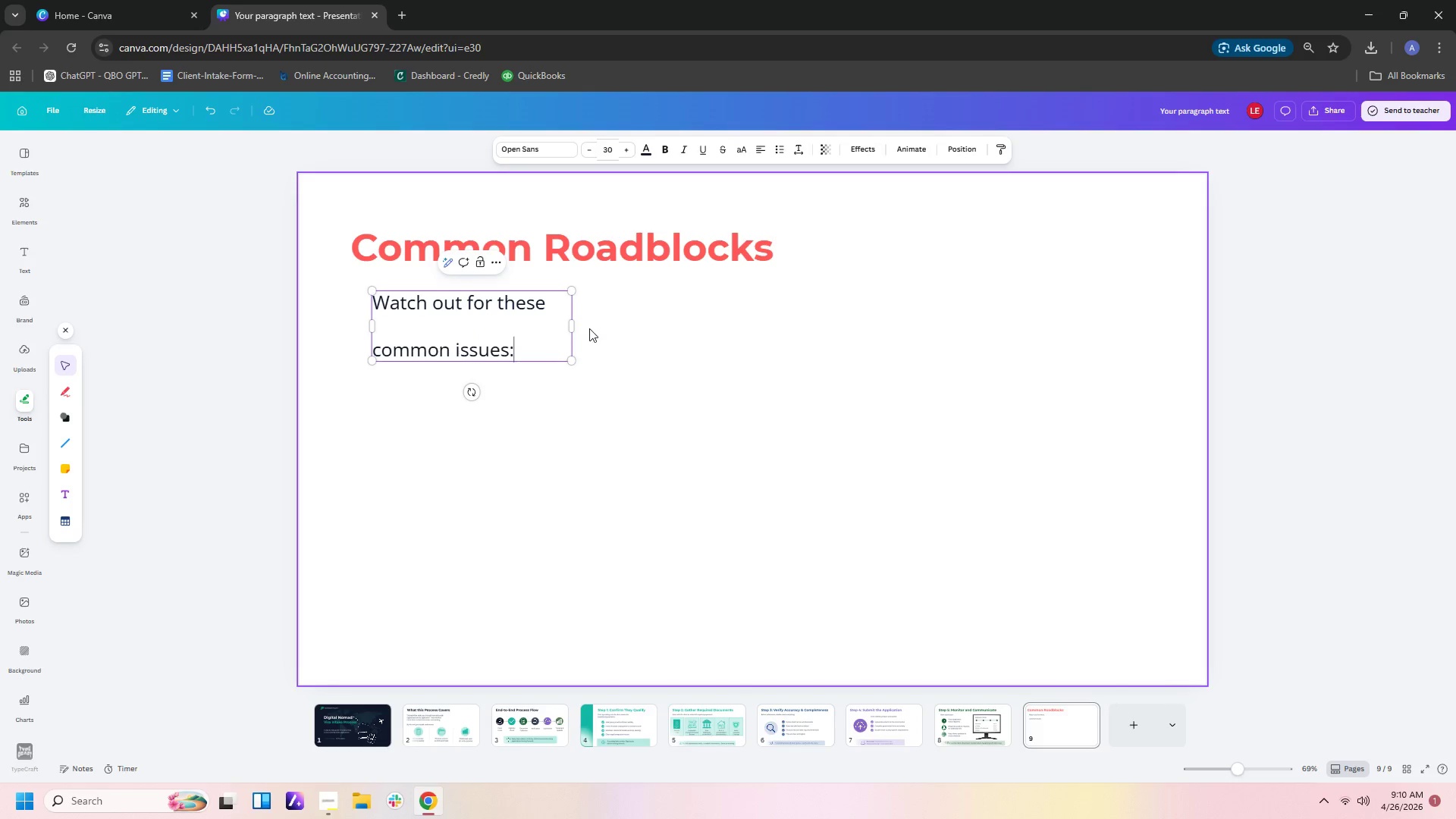 
left_click([569, 326])
 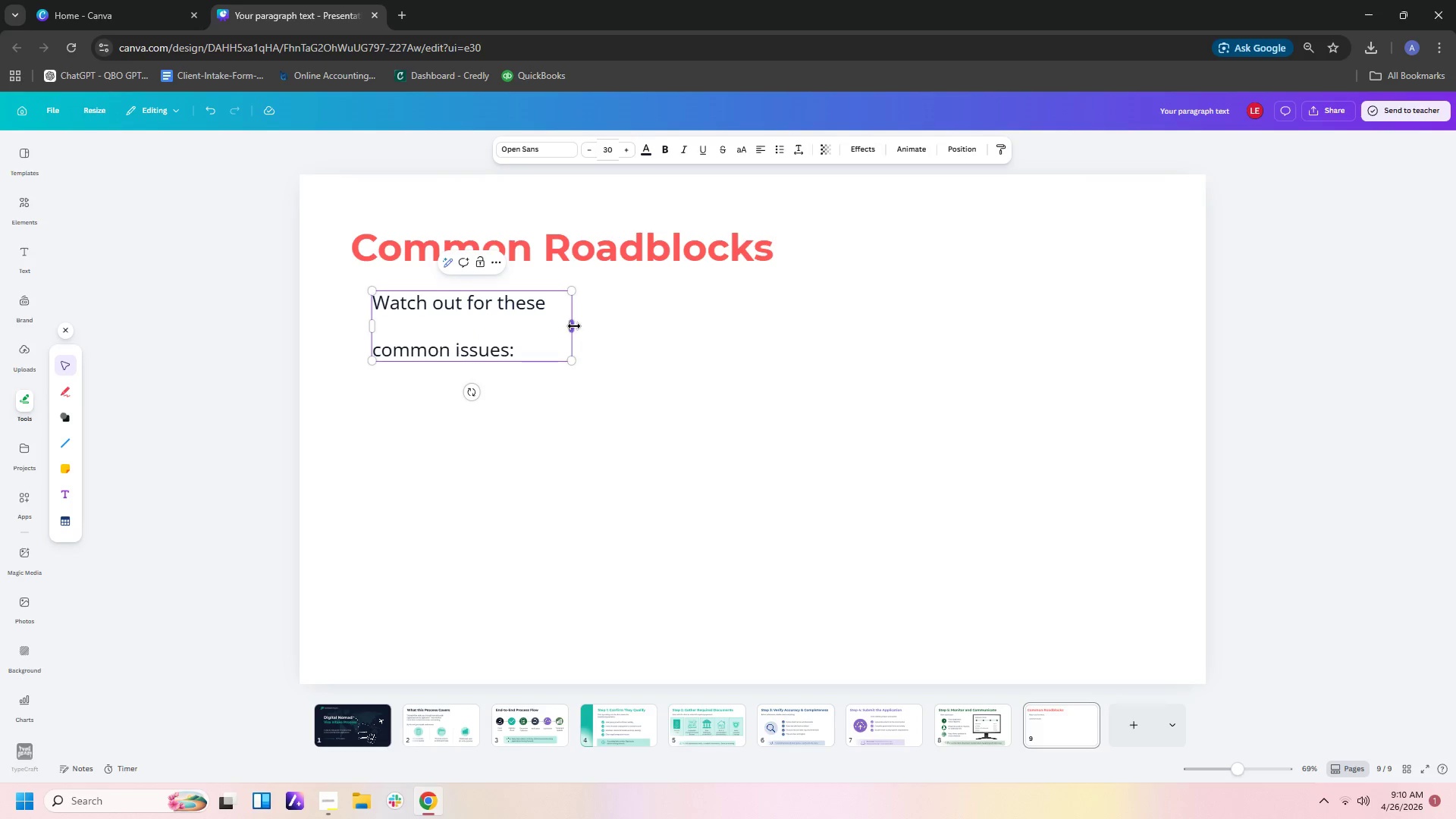 
left_click_drag(start_coordinate=[574, 326], to_coordinate=[741, 293])
 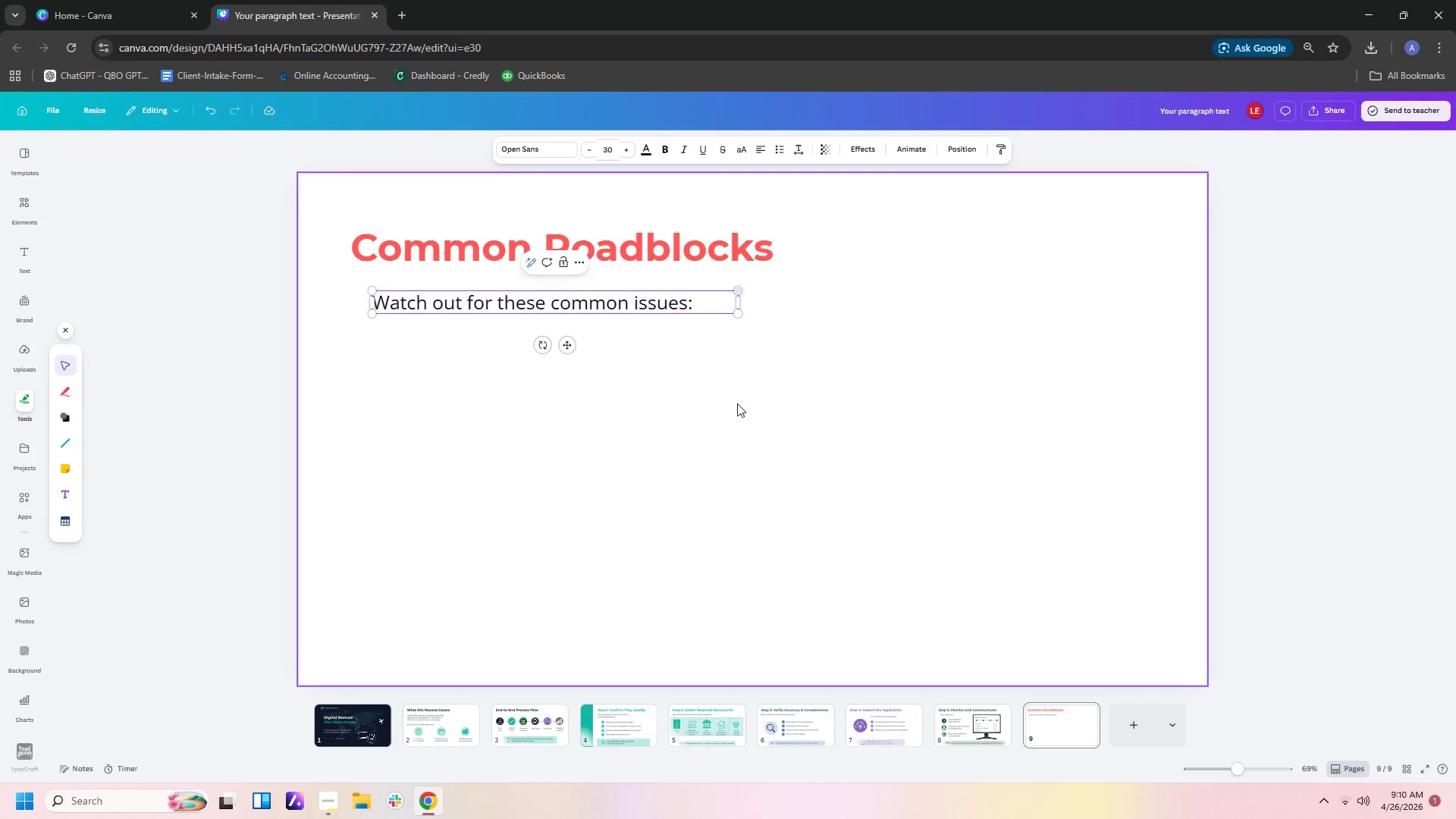 
left_click([736, 406])
 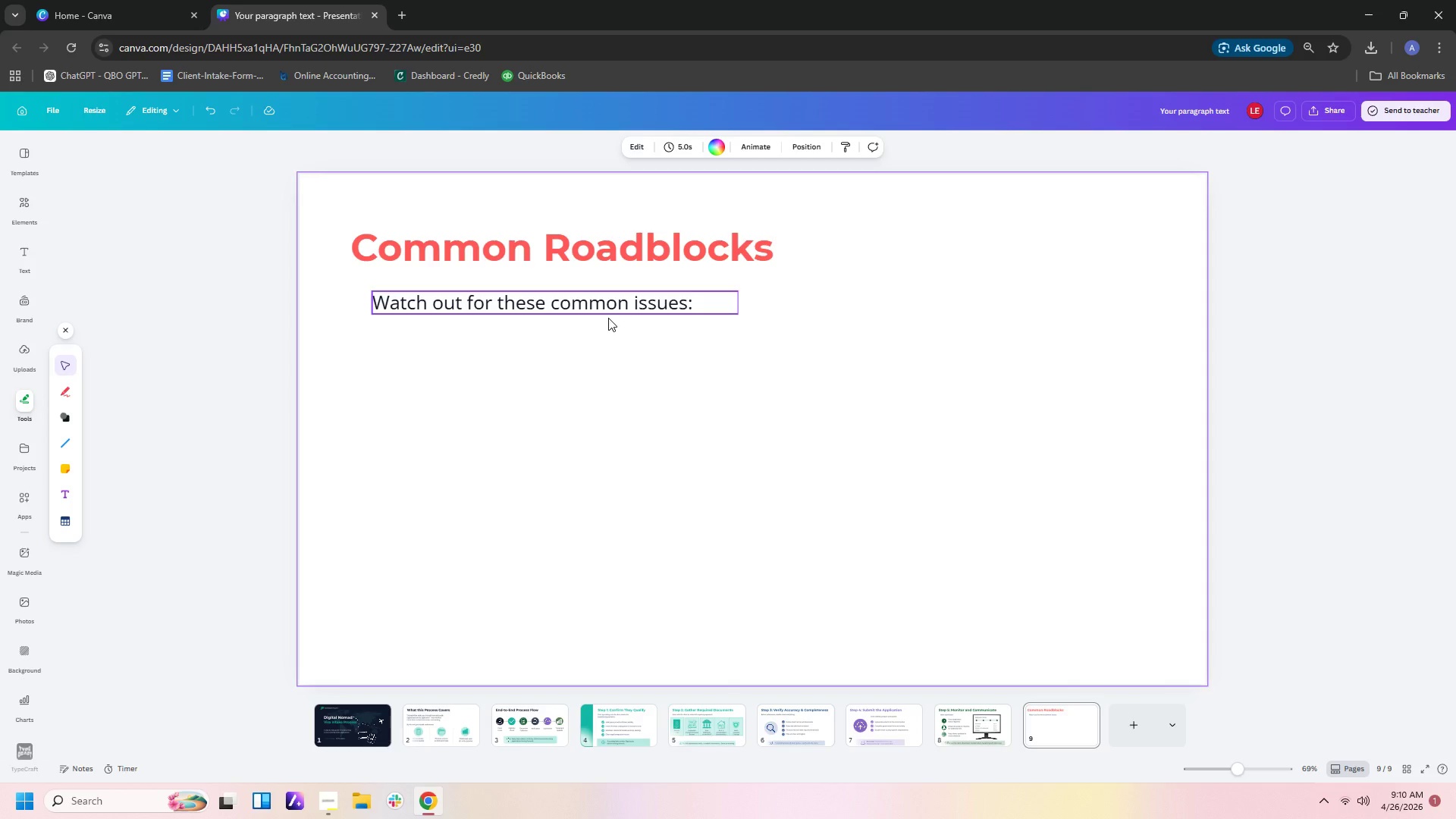 
wait(5.56)
 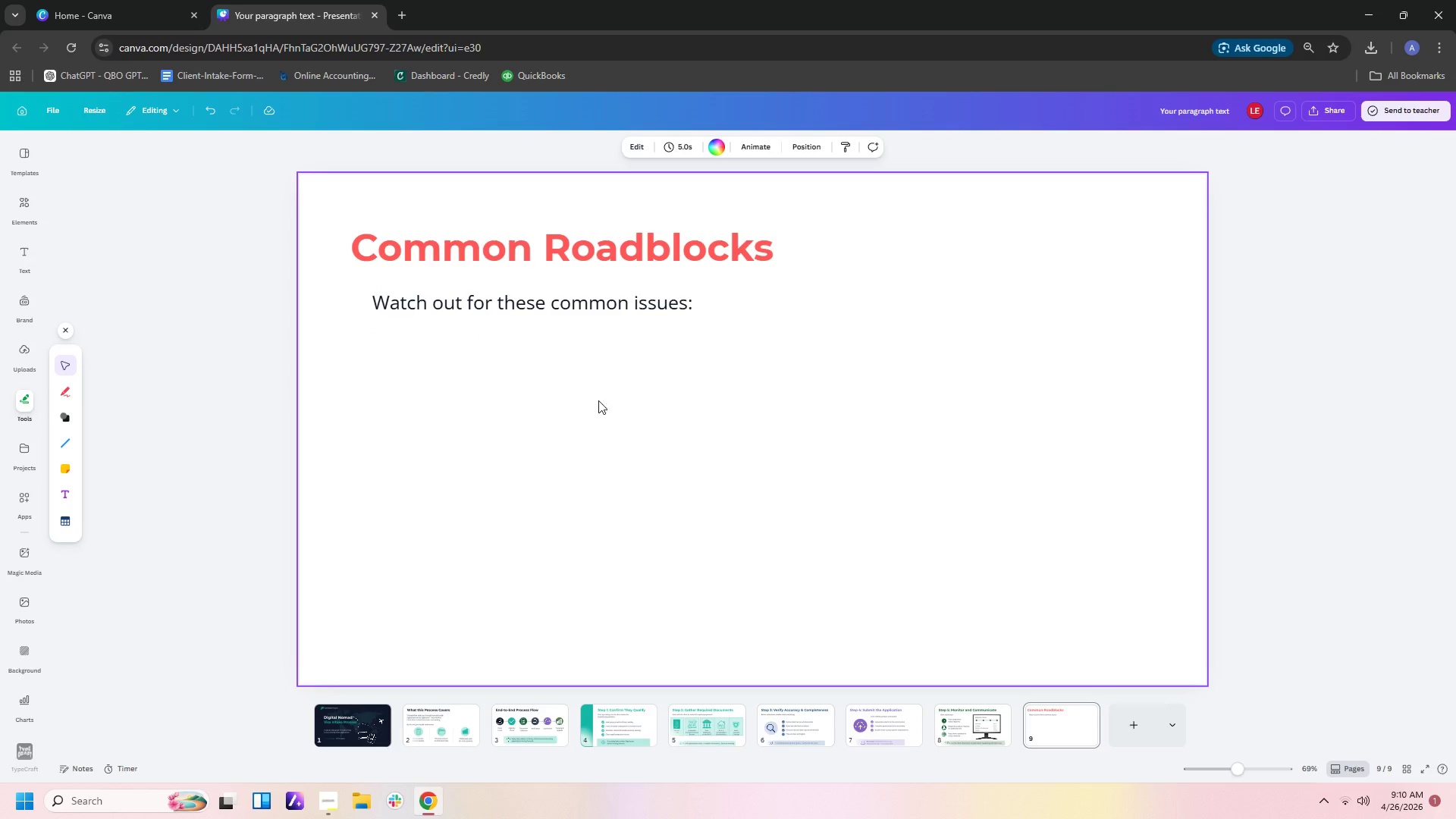 
left_click([908, 725])
 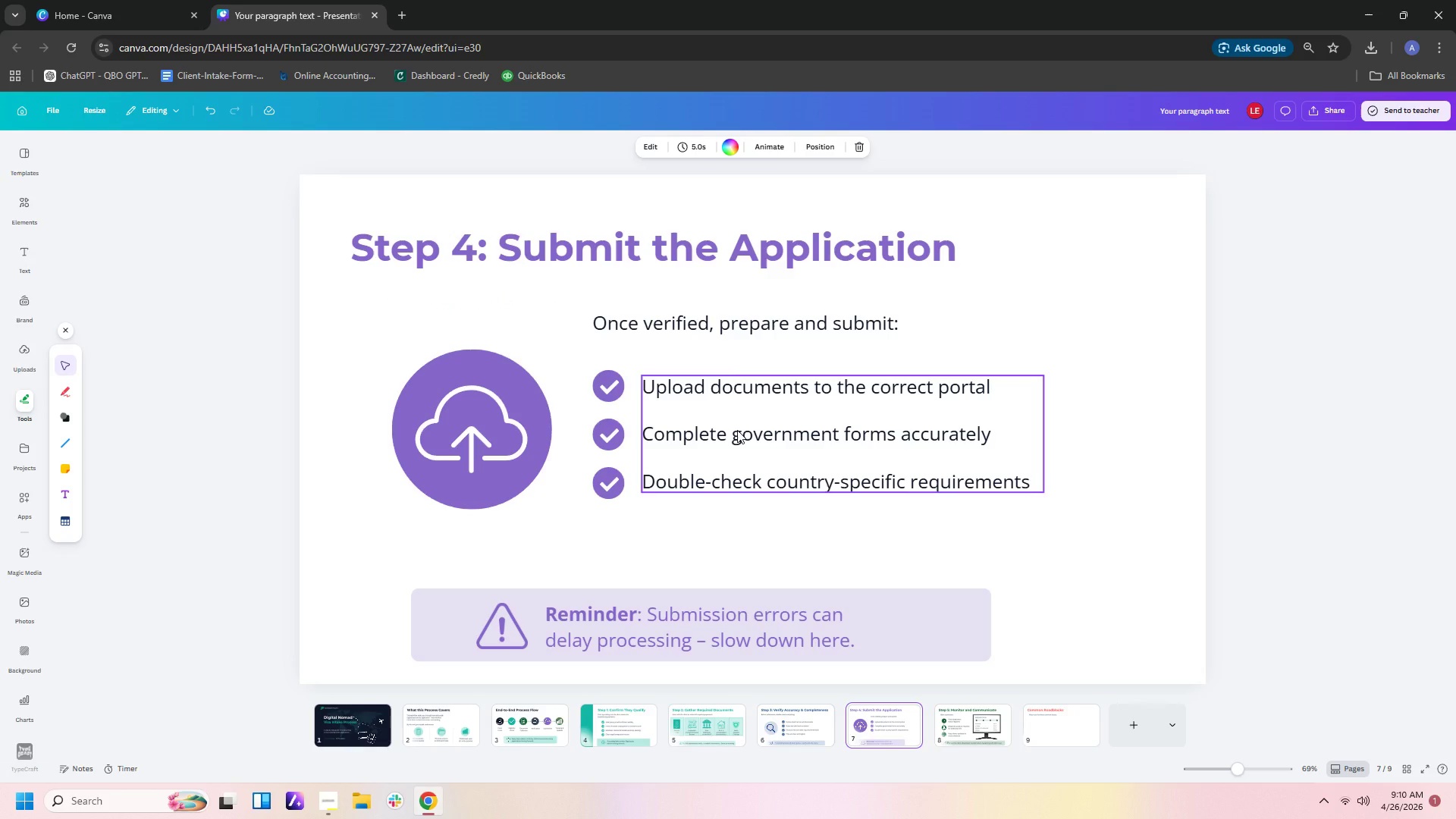 
left_click([737, 430])
 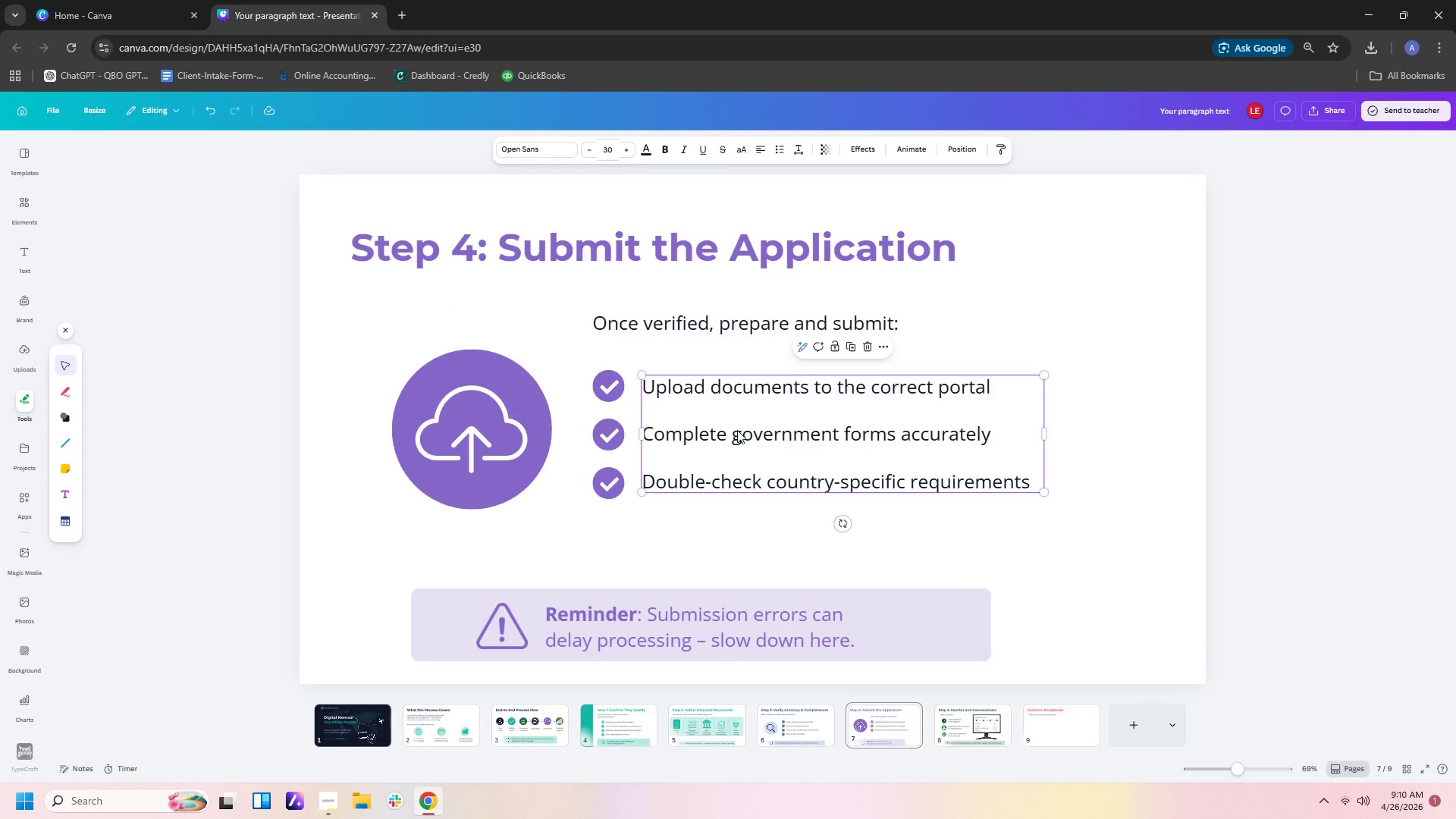 
key(Control+C)
 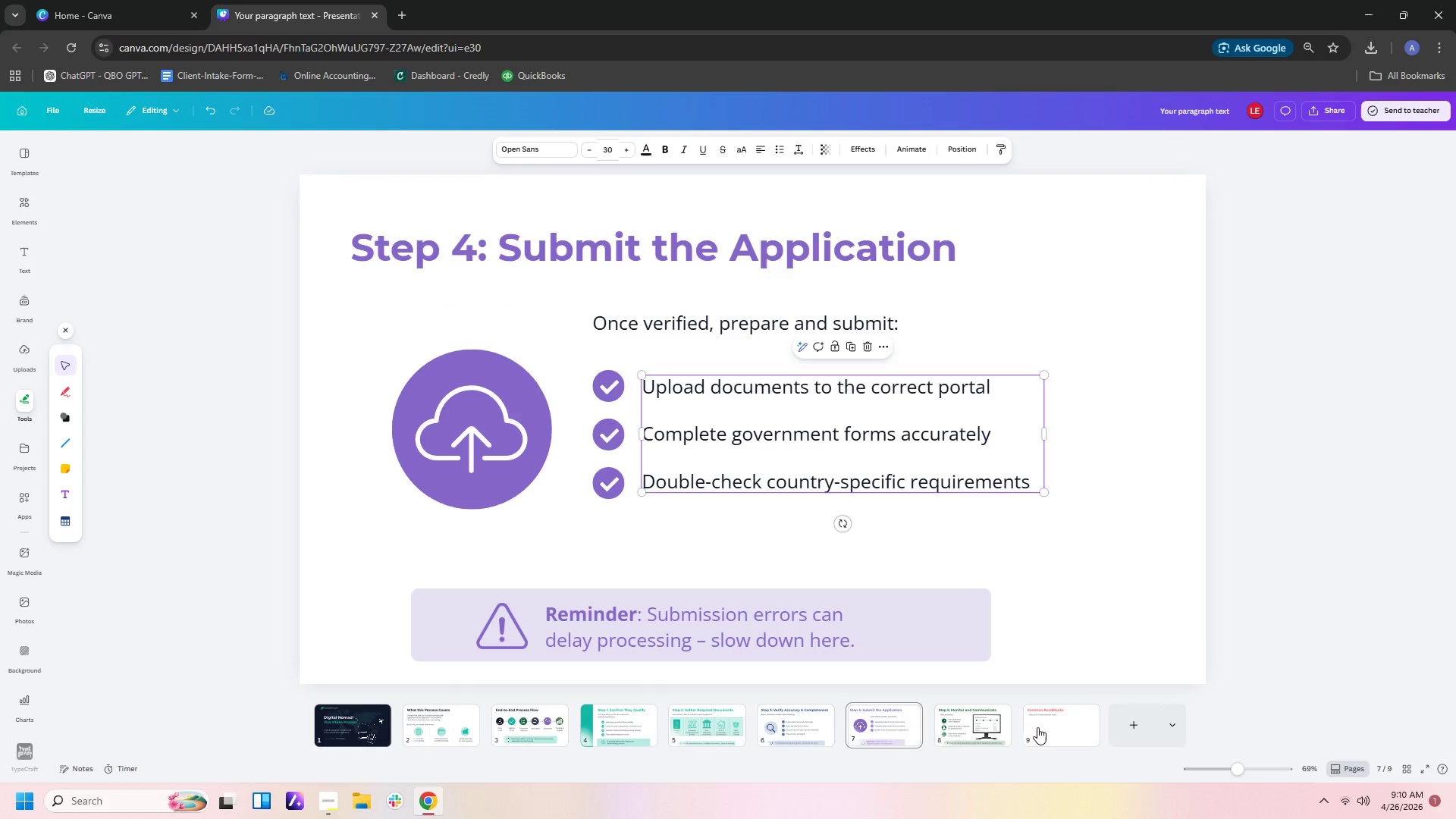 
left_click([1045, 727])
 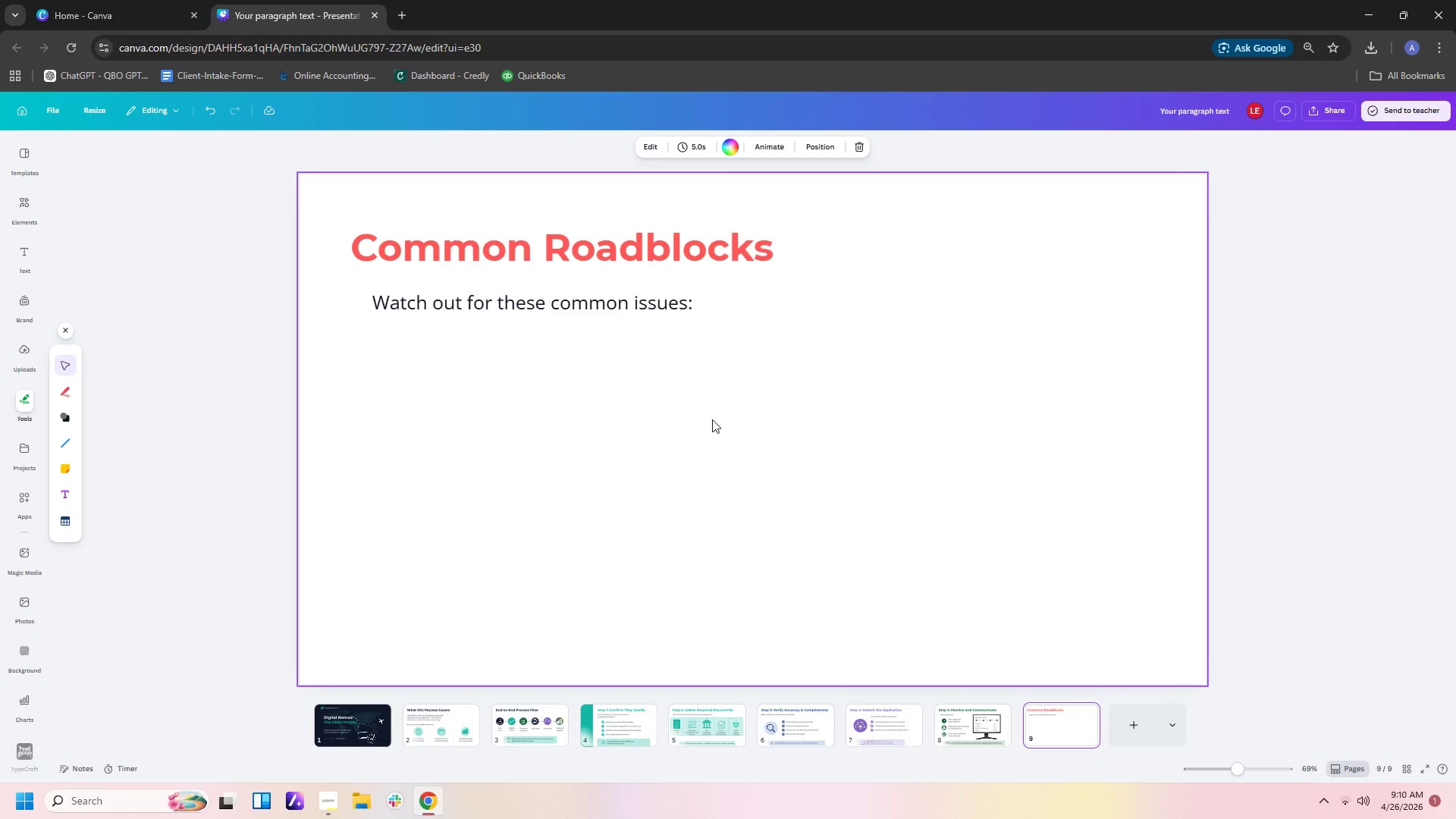 
left_click([711, 416])
 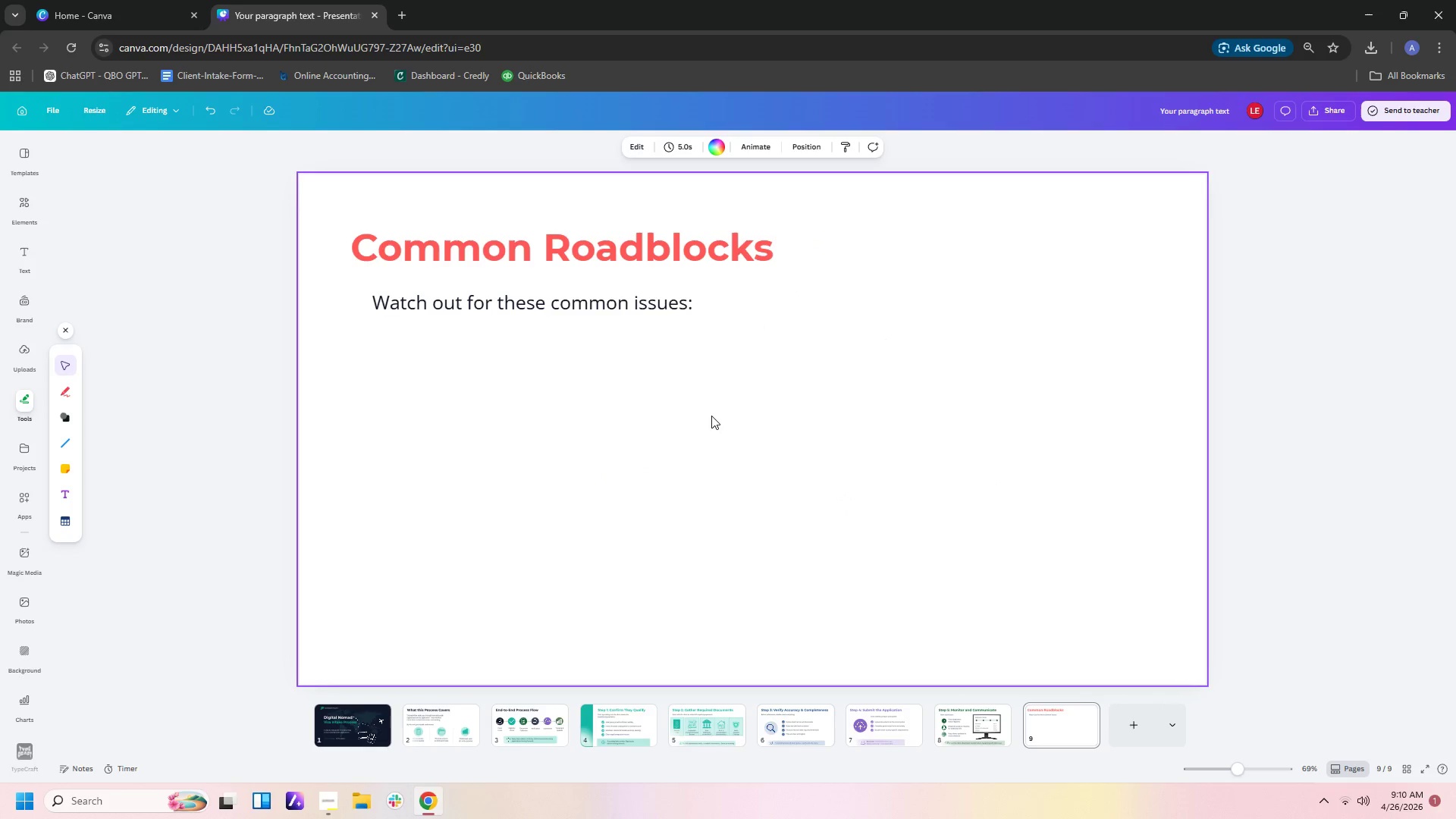 
key(Control+V)
 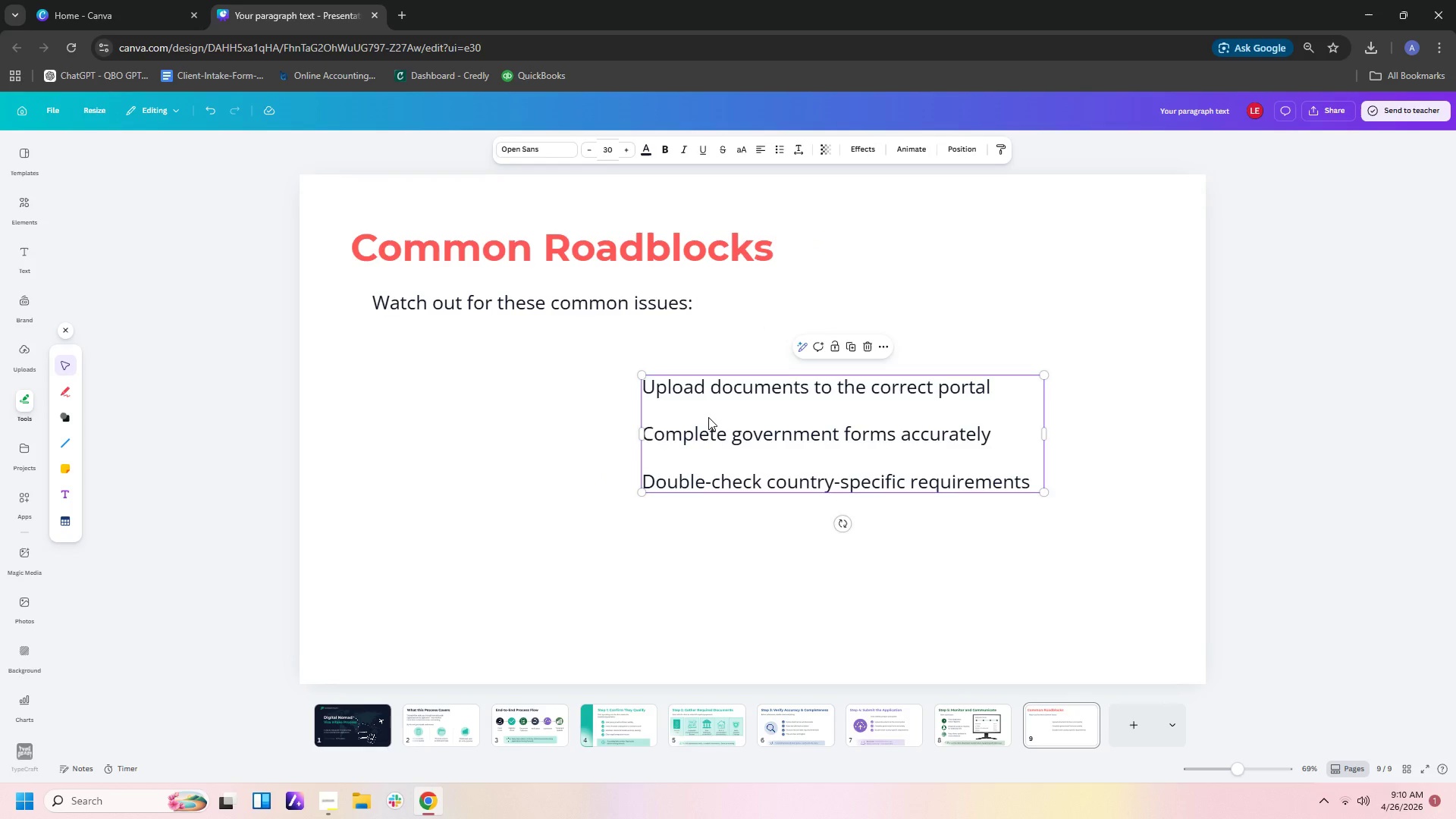 
left_click_drag(start_coordinate=[708, 417], to_coordinate=[579, 393])
 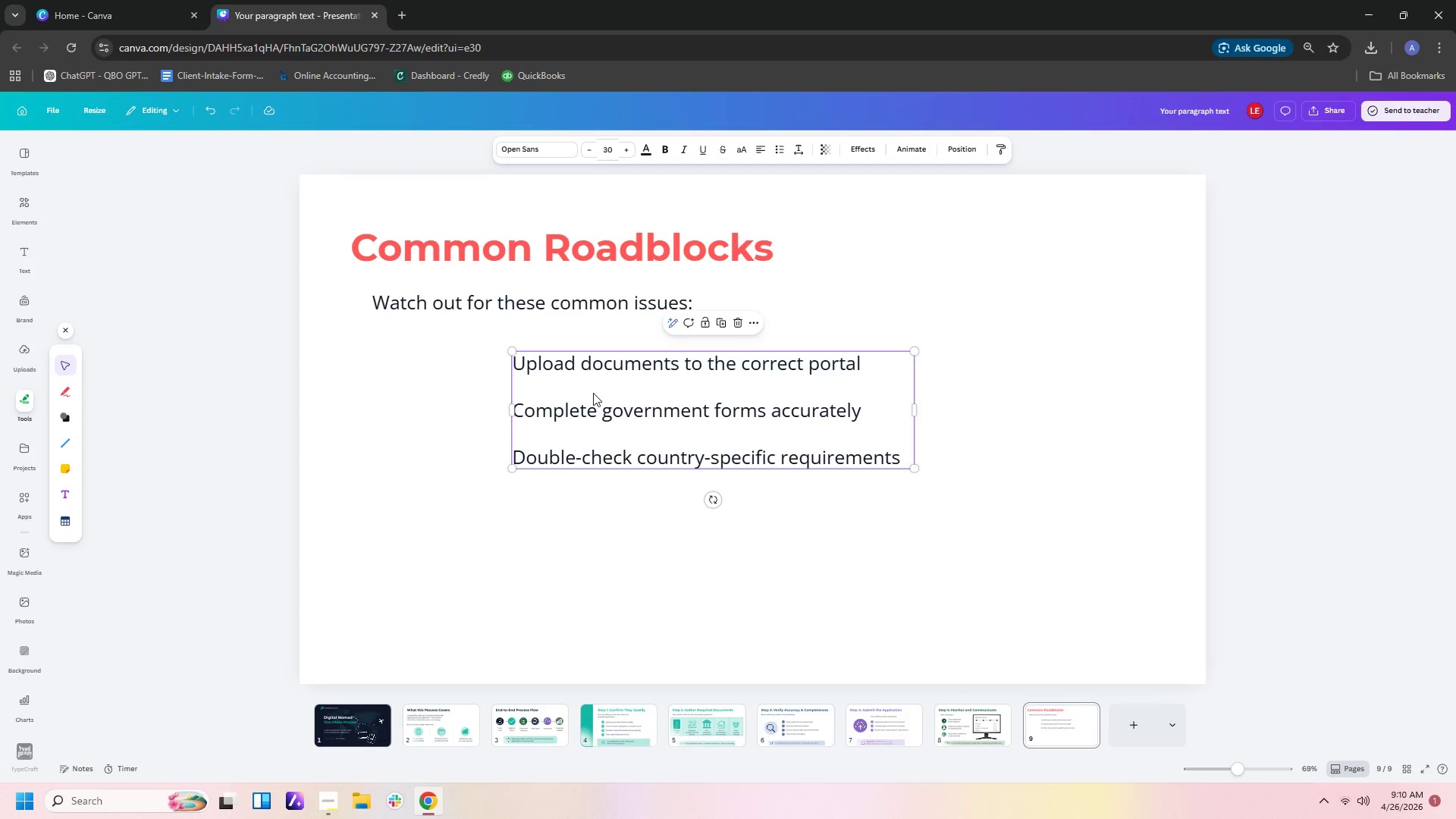 
double_click([593, 393])
 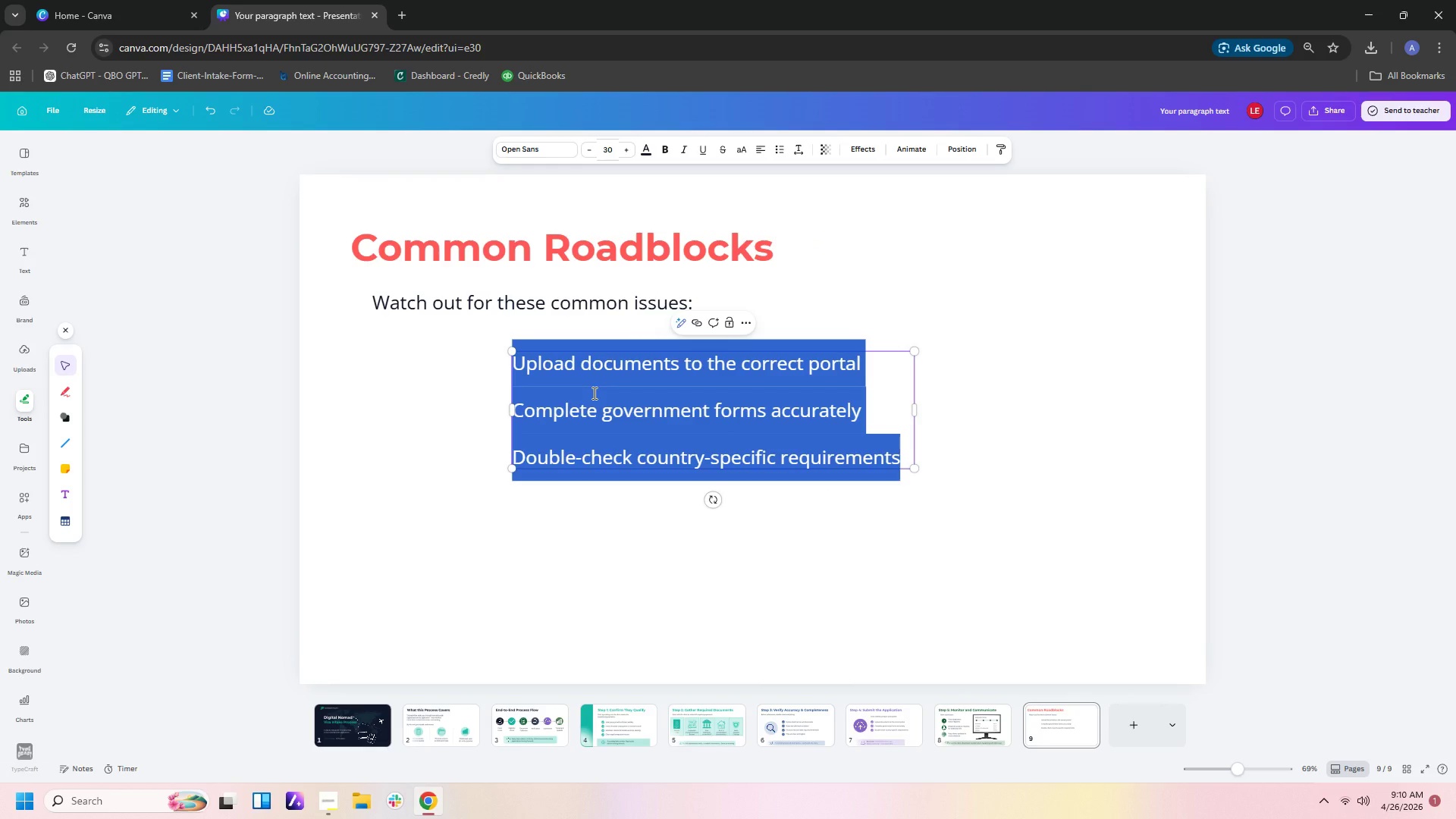 
type(Missing or imcom)
key(Backspace)
key(Backspace)
key(Backspace)
key(Backspace)
type(ncomplete documents)
 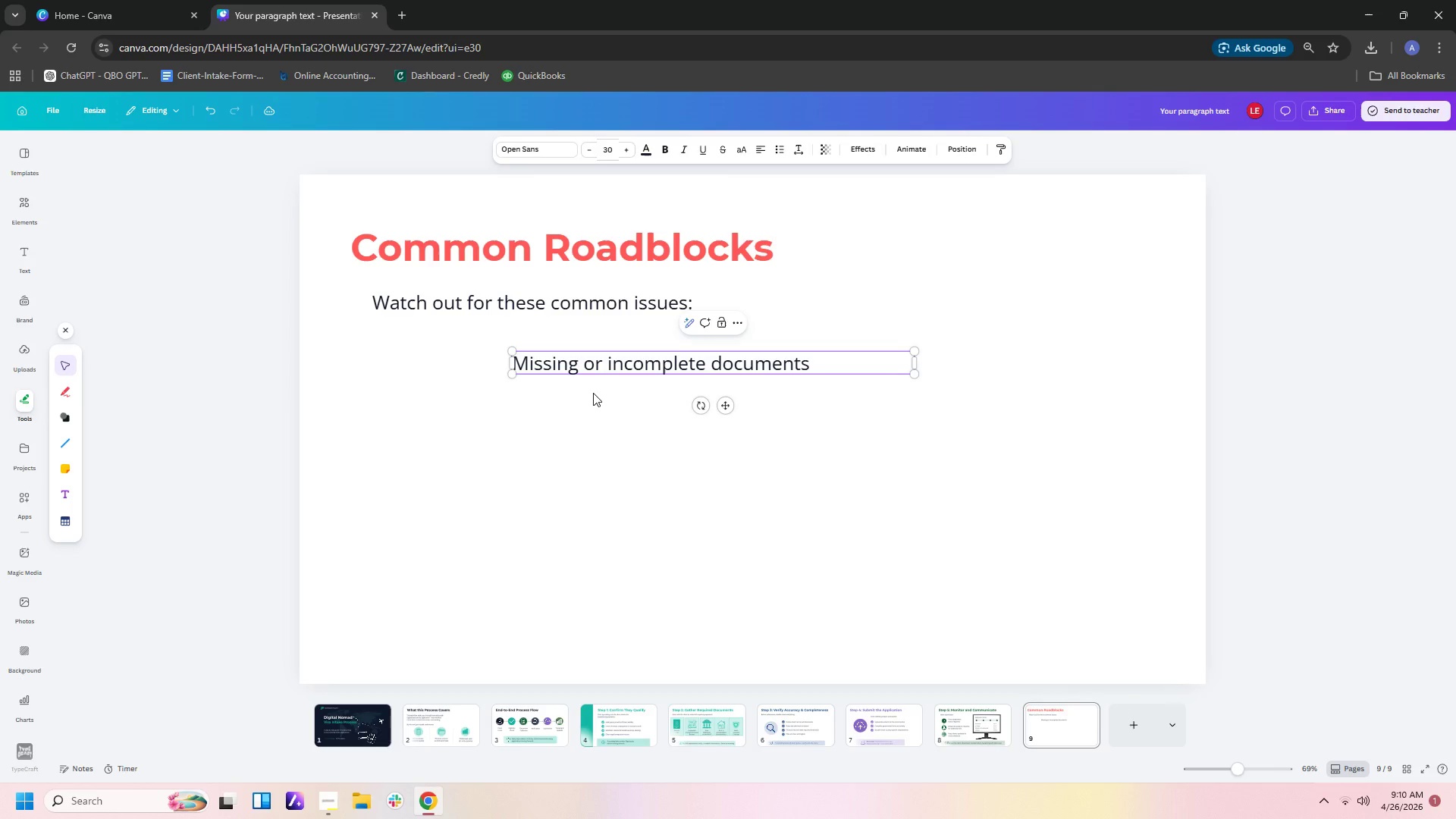 
key(Enter)
 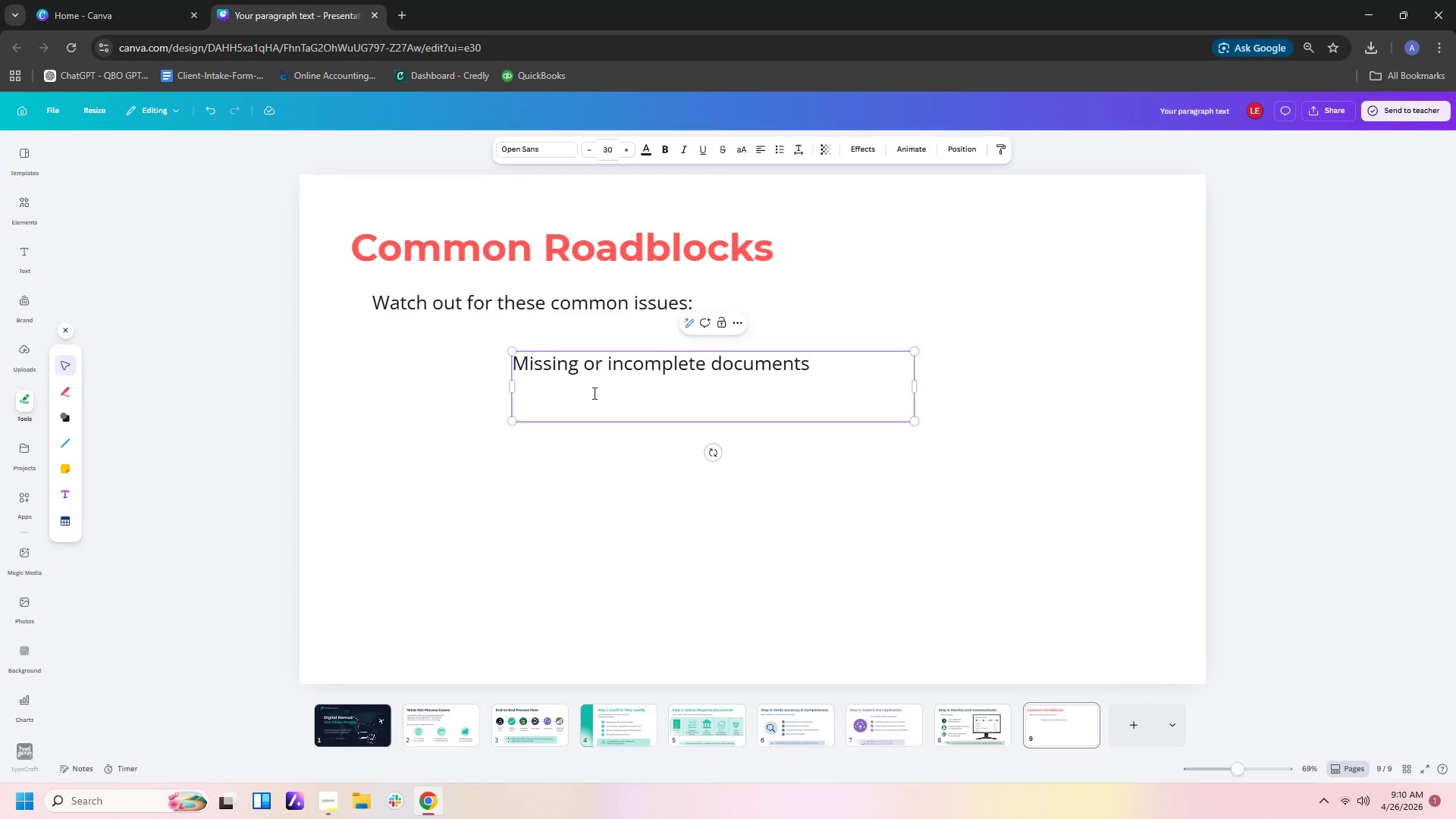 
type(Income not meeting requie)
key(Backspace)
type(rementd)
 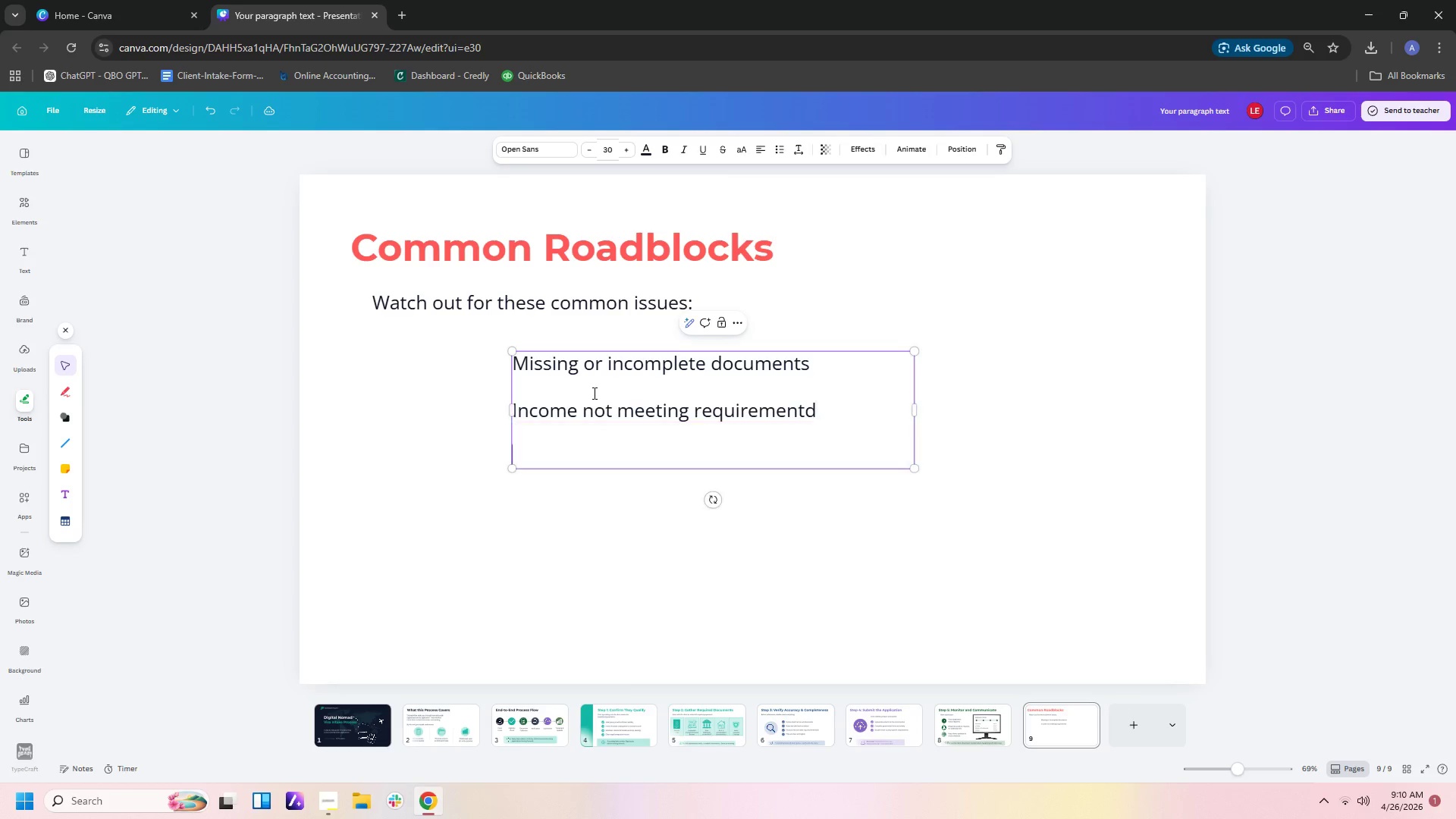 
key(Enter)
 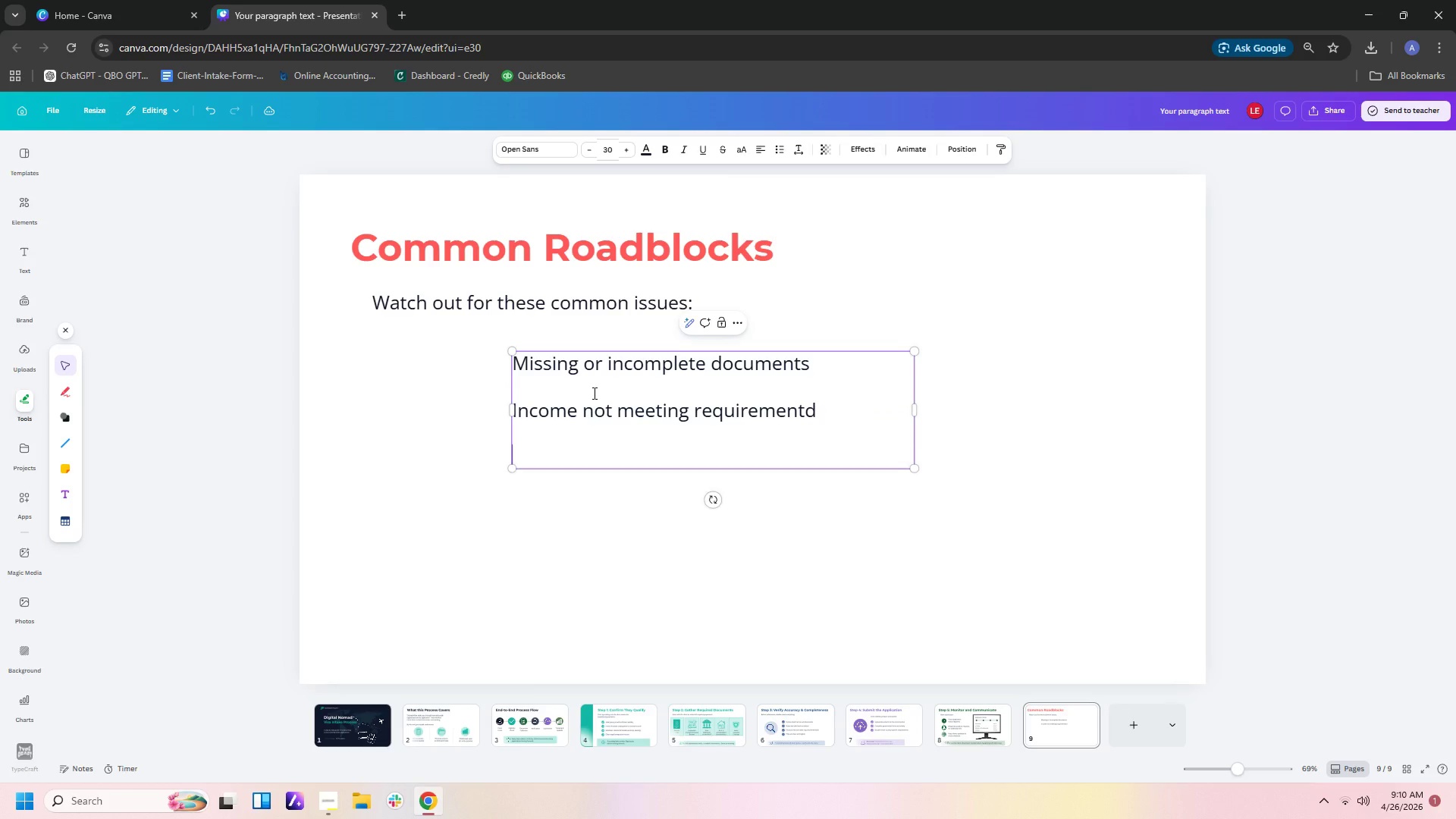 
key(Backspace)
 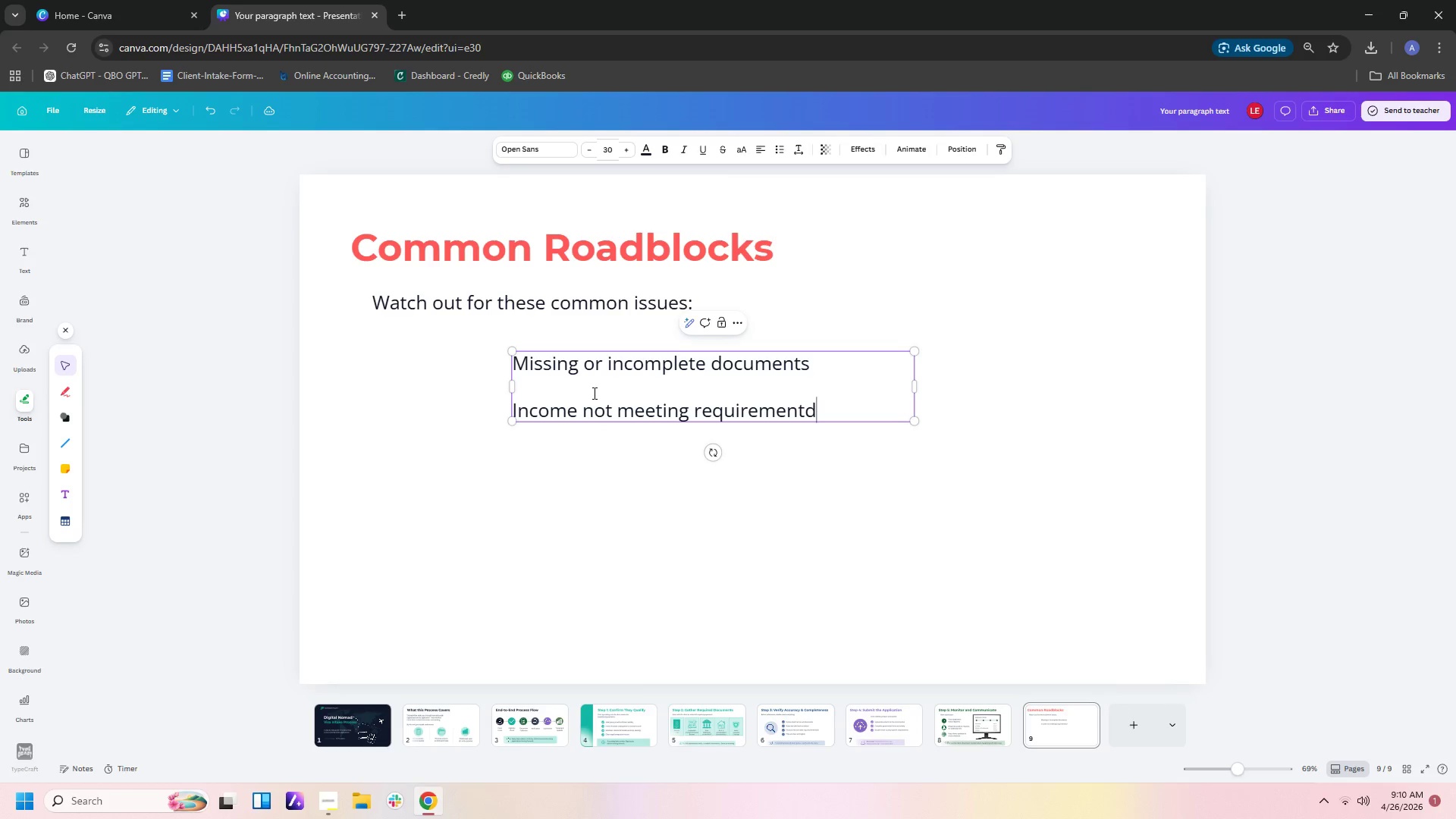 
key(Backspace)
 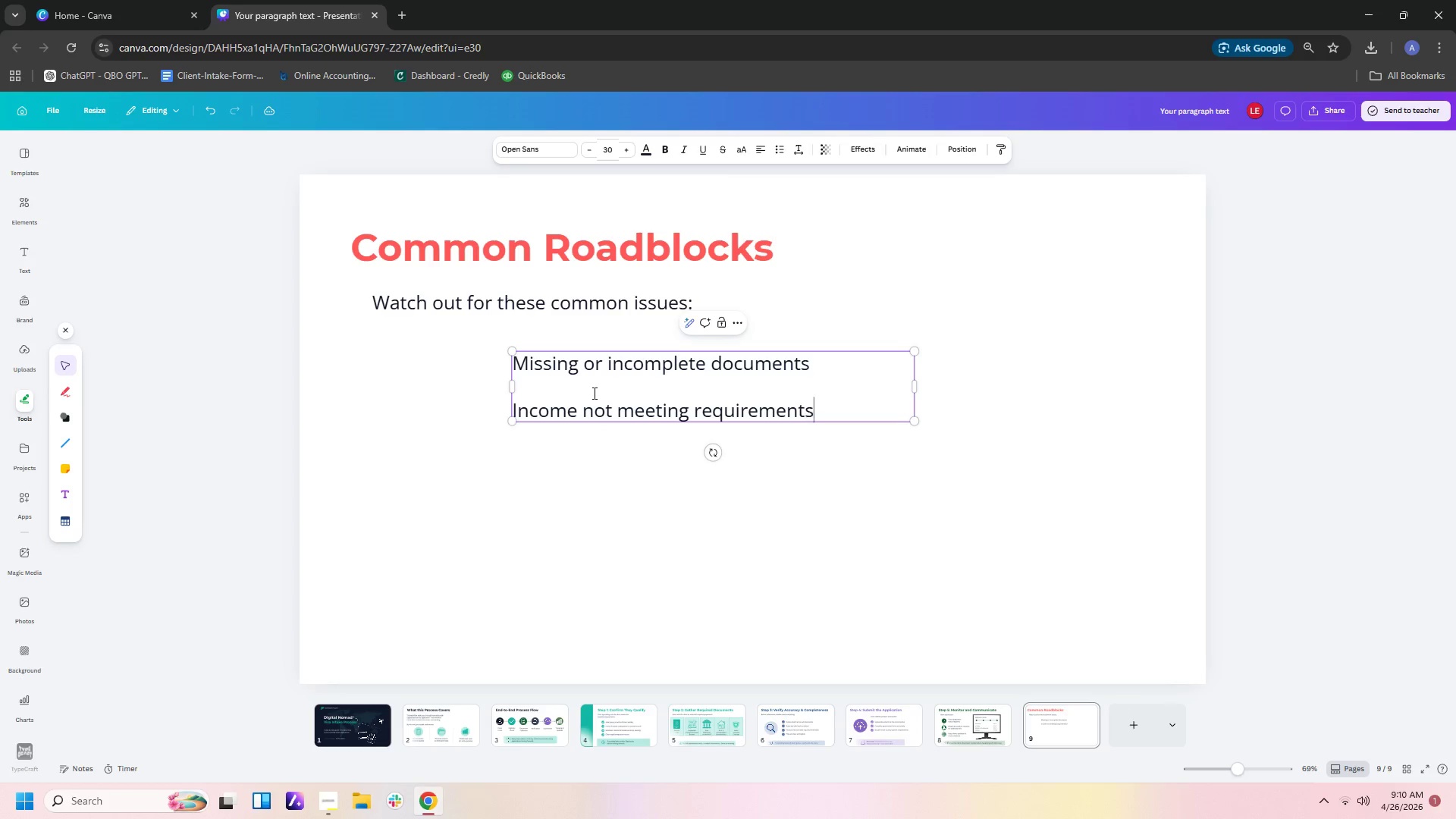 
key(S)
 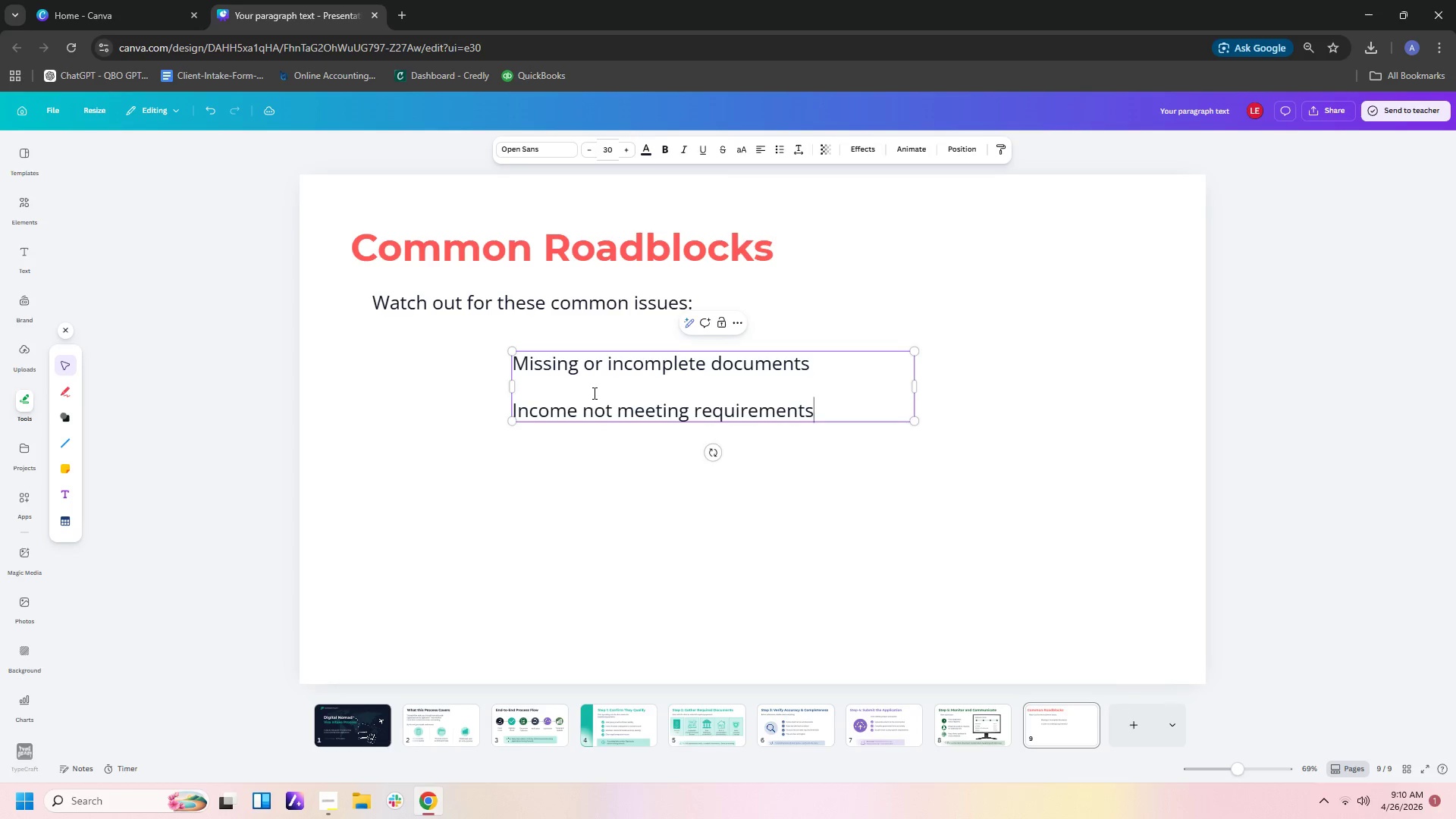 
key(Enter)
 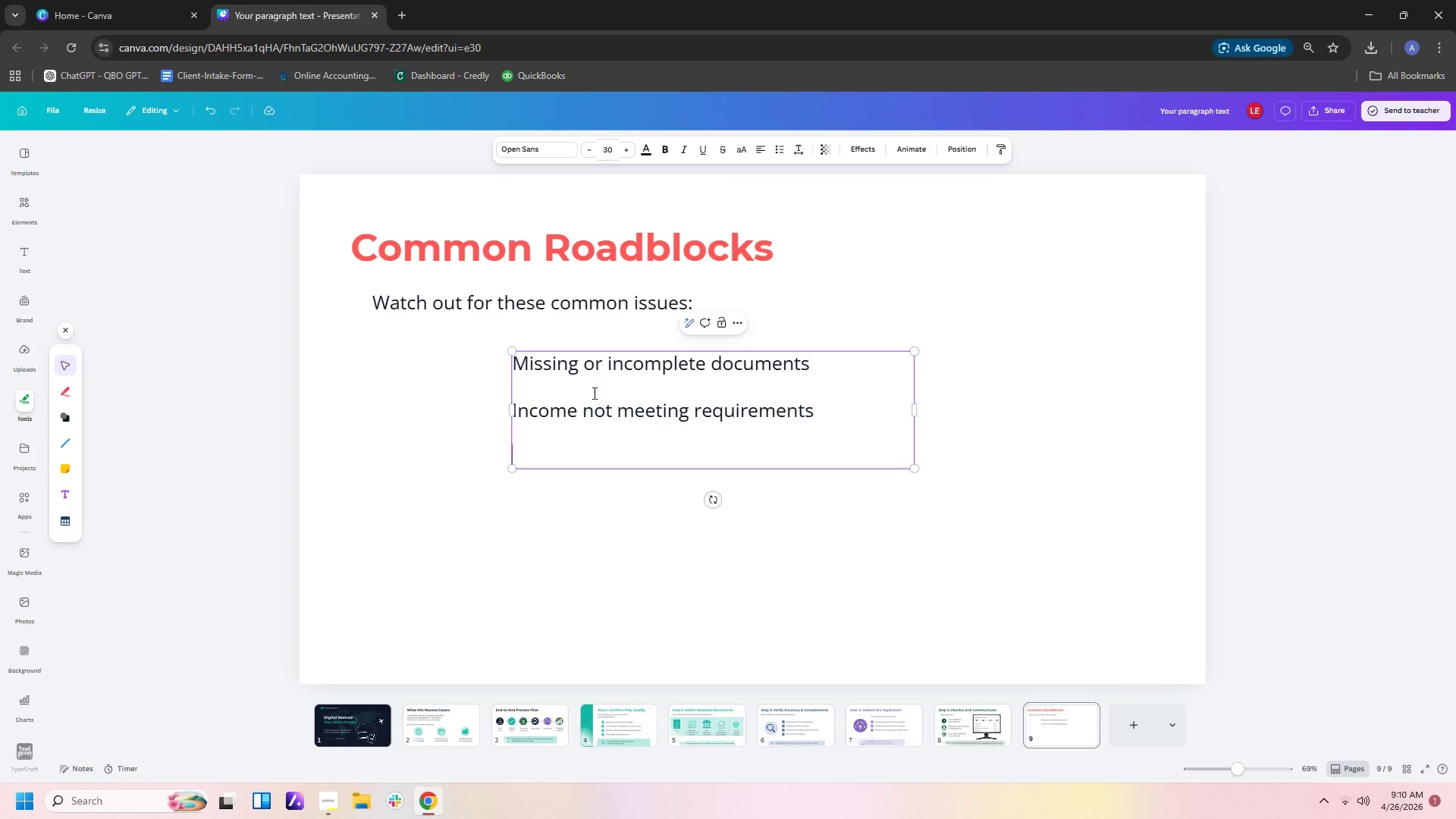 
type(Mismatched personal details)
 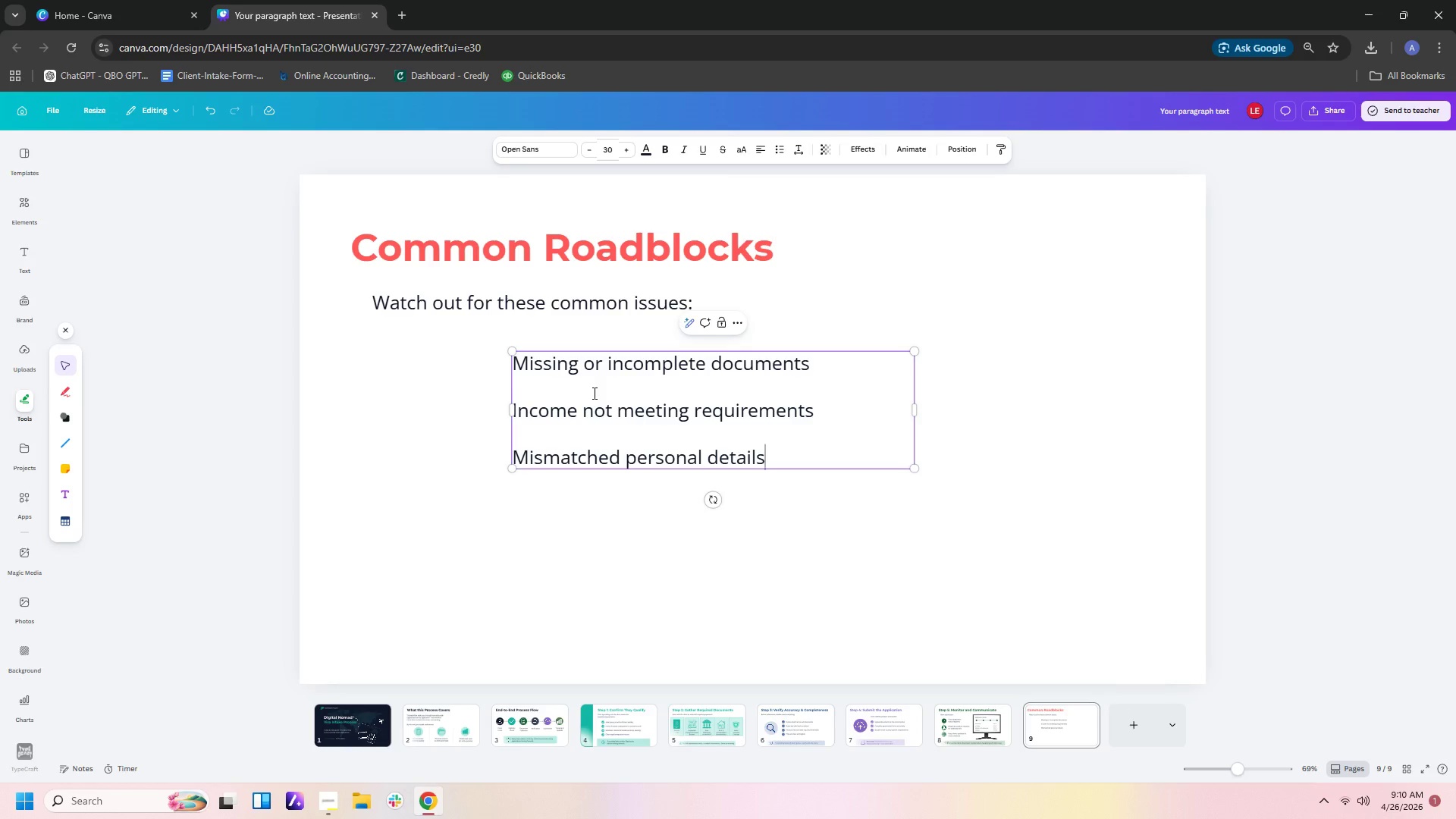 
key(Enter)
 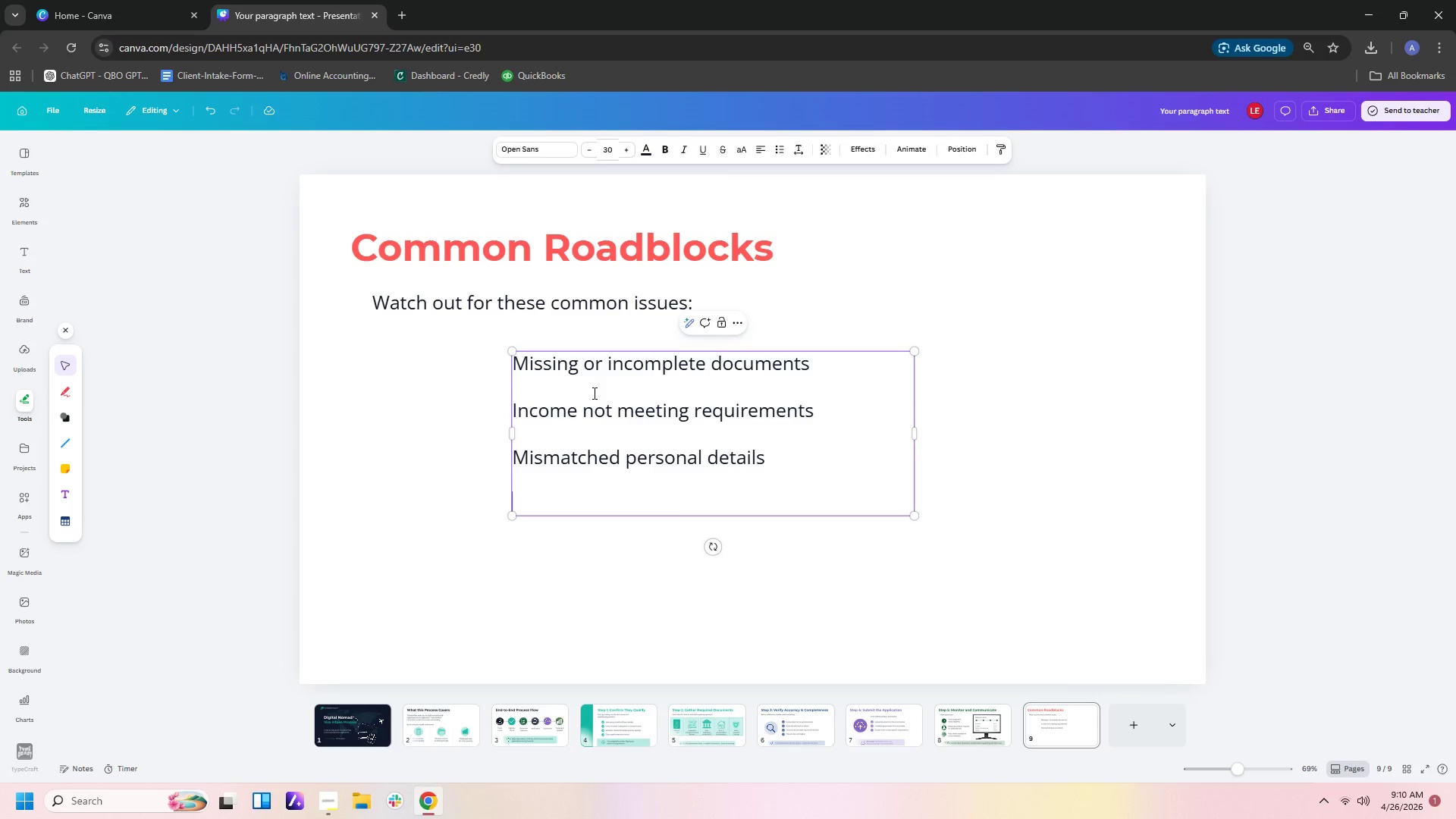 
type(Delayed client responses)
 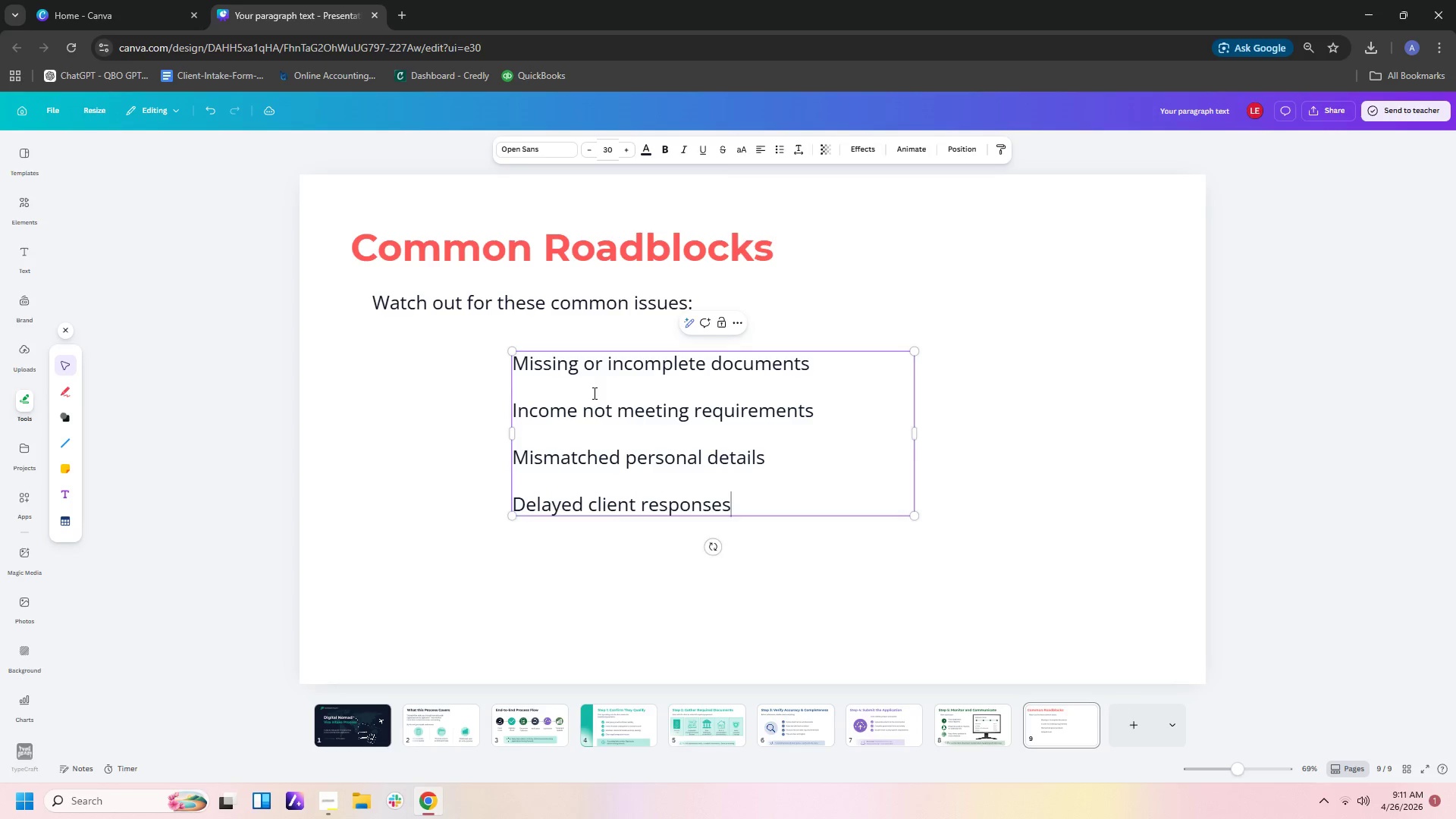 
key(Enter)
 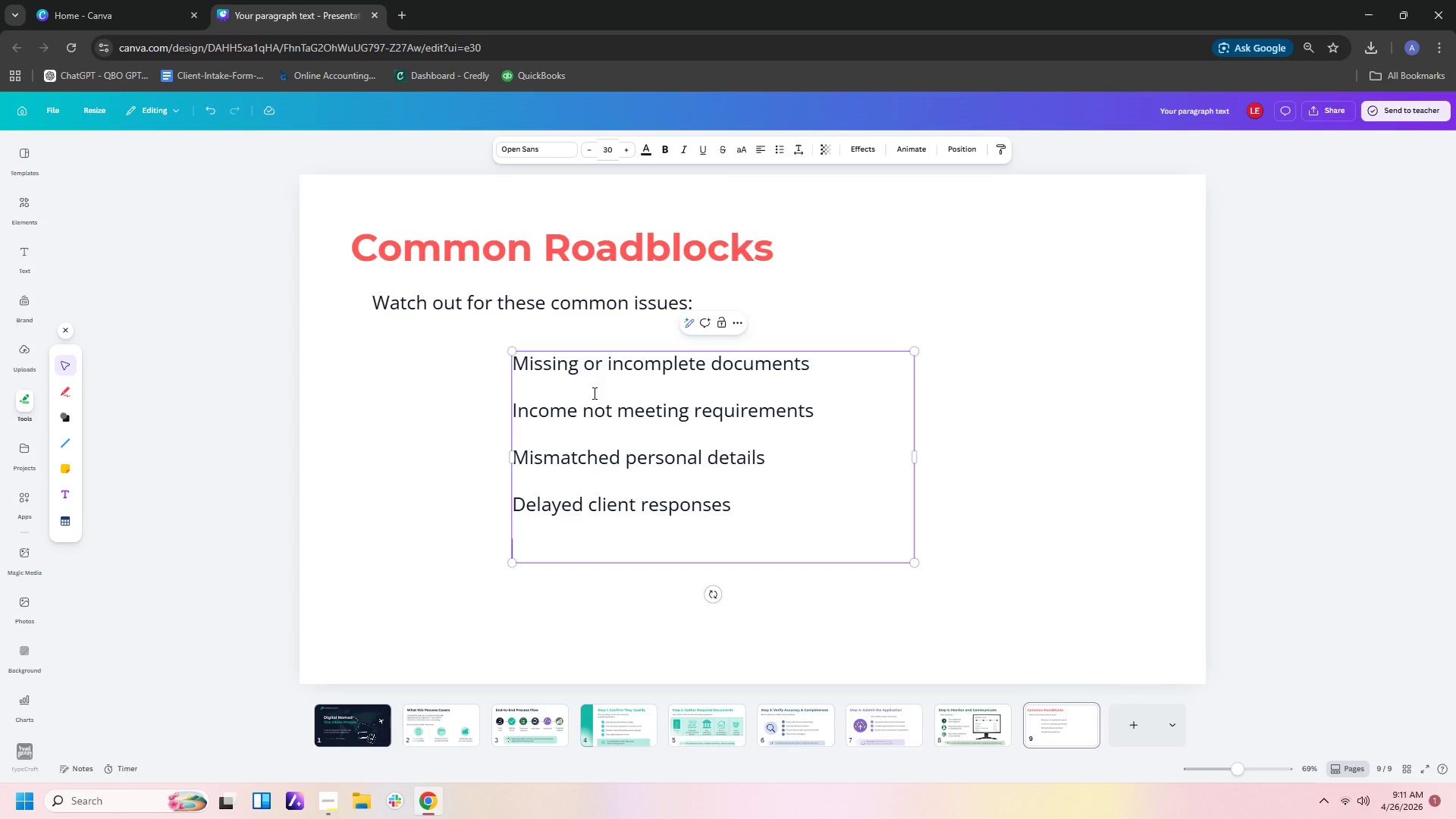 
type(Country-specific rule changees)
key(Backspace)
key(Backspace)
type(s)
 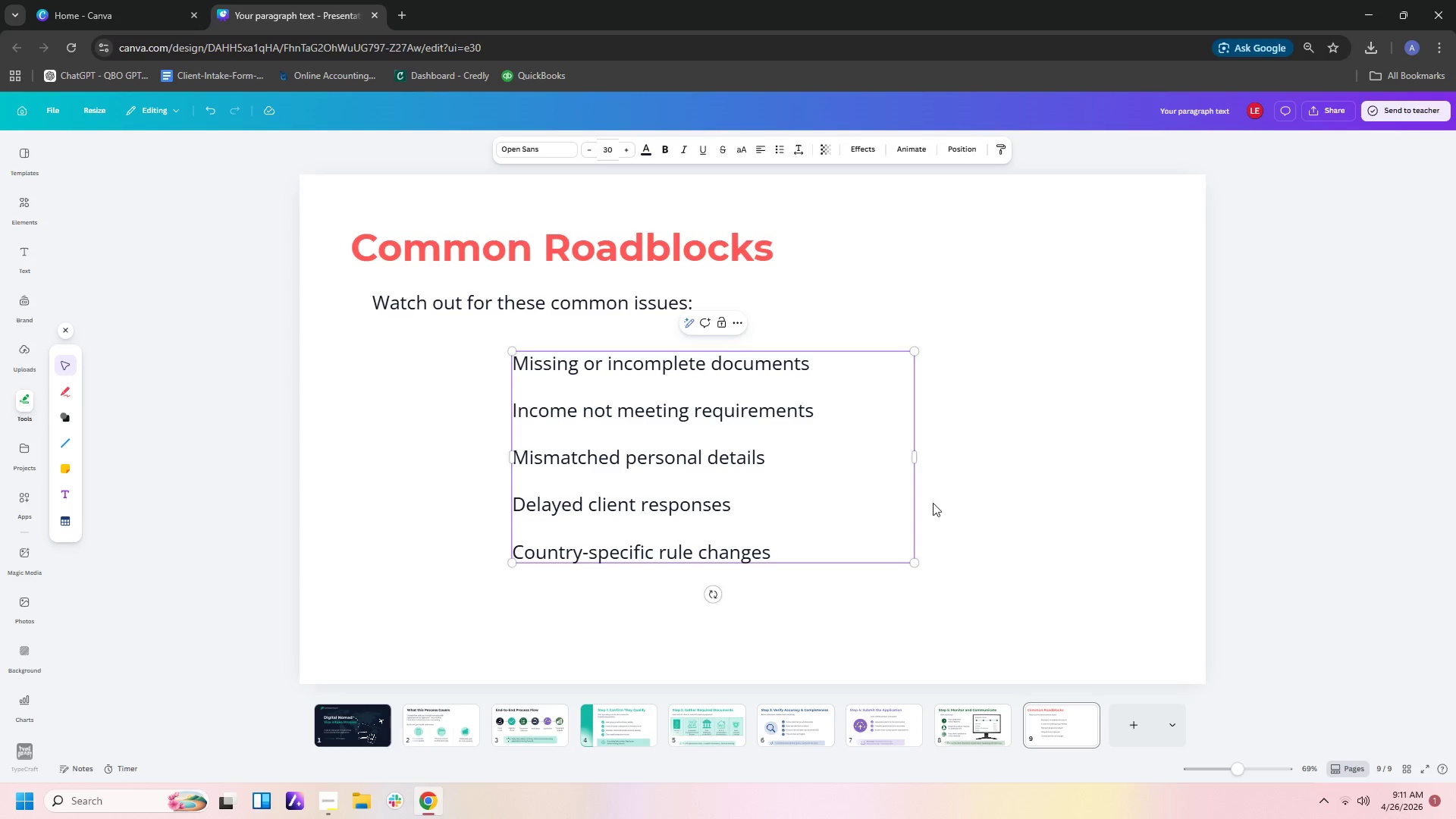 
left_click([1030, 496])
 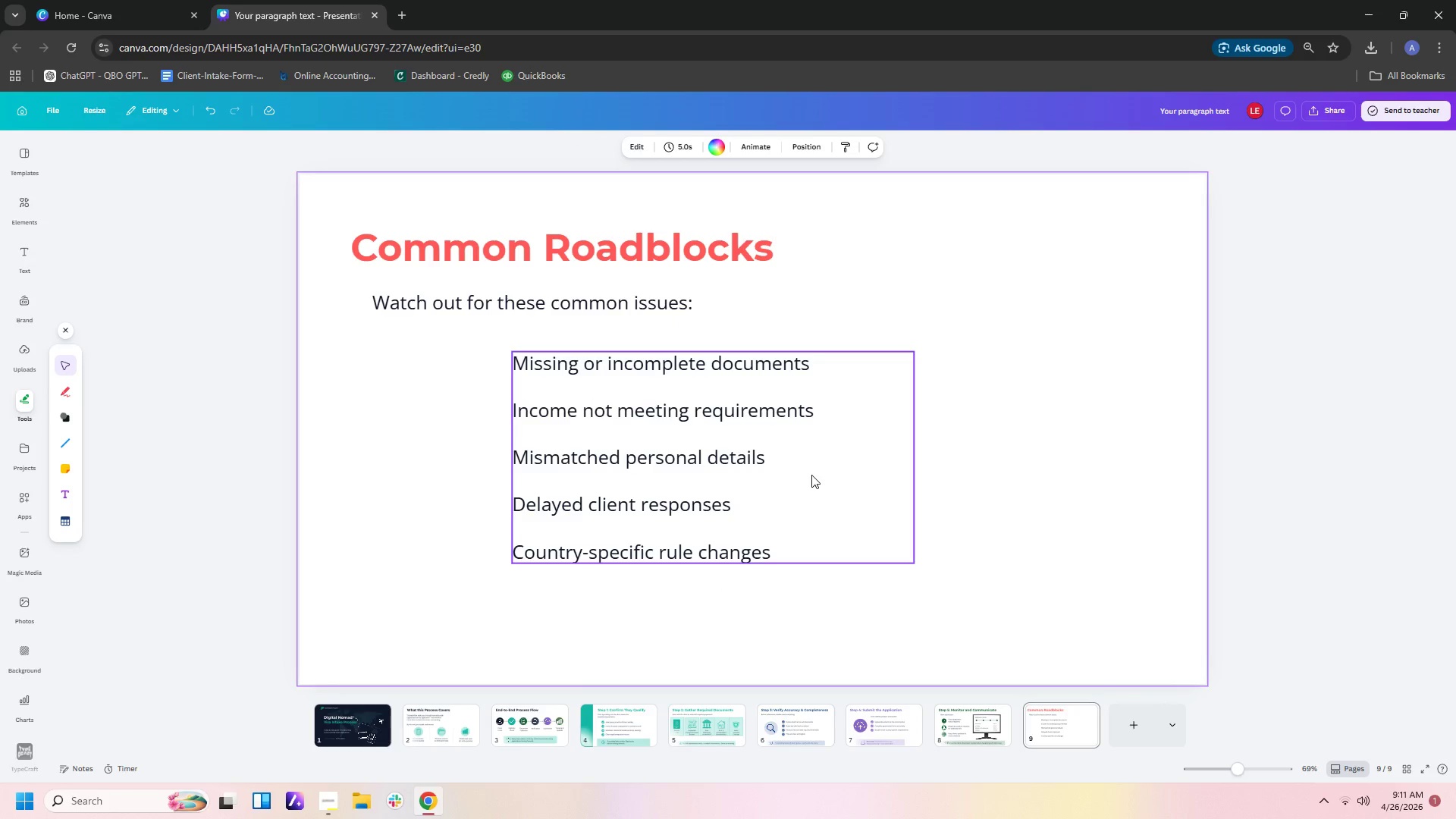 
left_click_drag(start_coordinate=[811, 475], to_coordinate=[753, 477])
 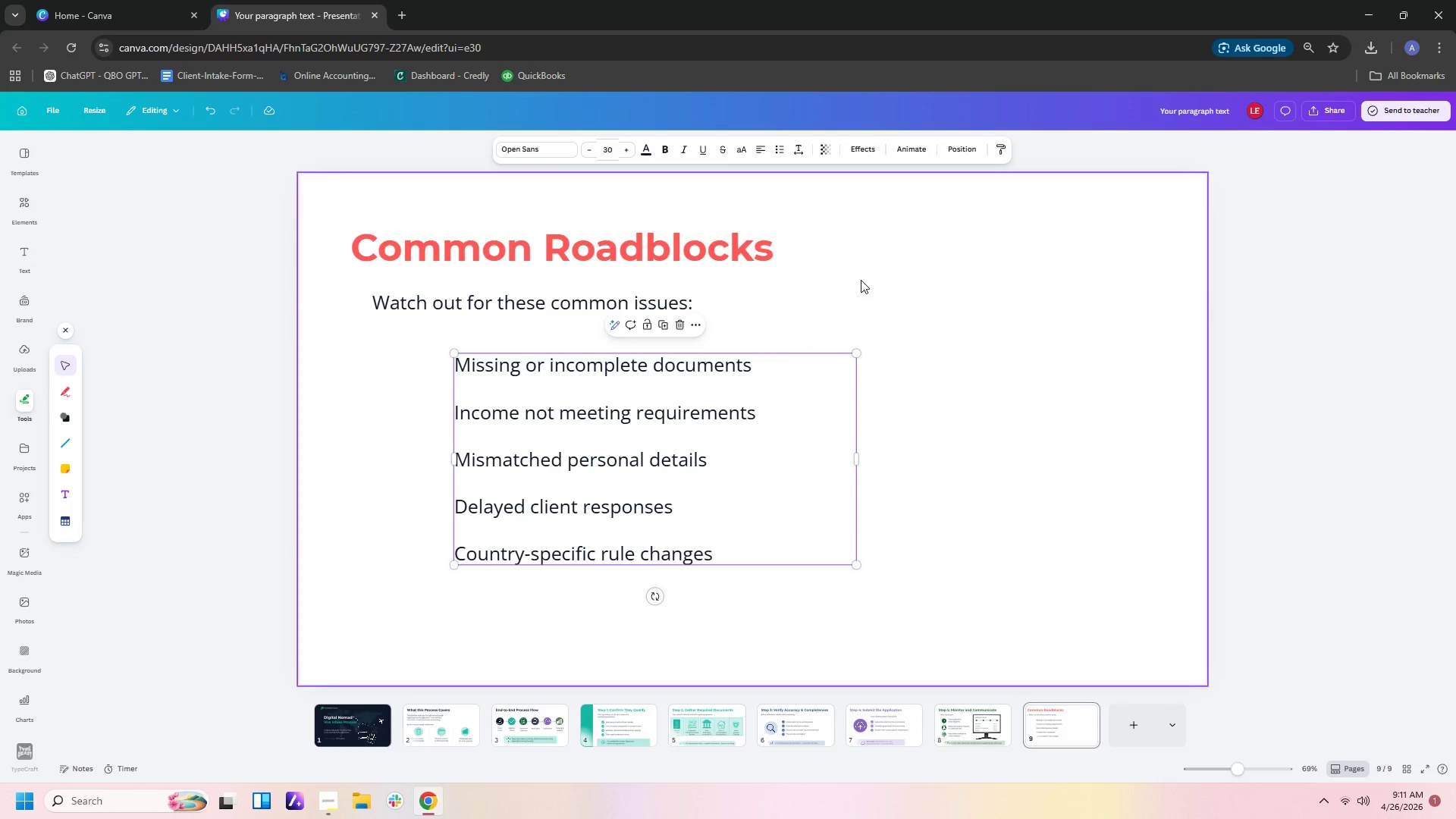 
left_click([861, 280])
 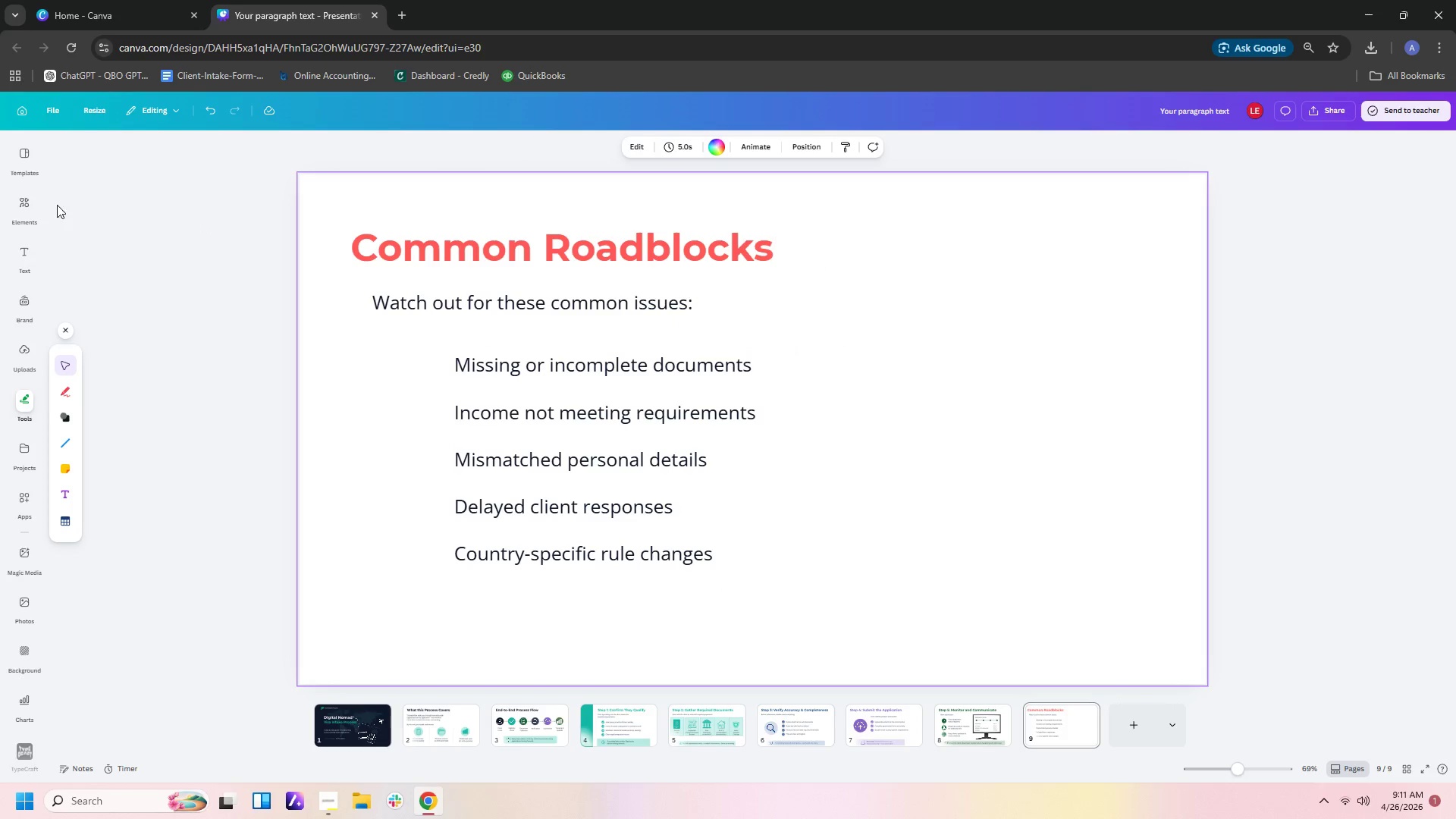 
left_click([18, 206])
 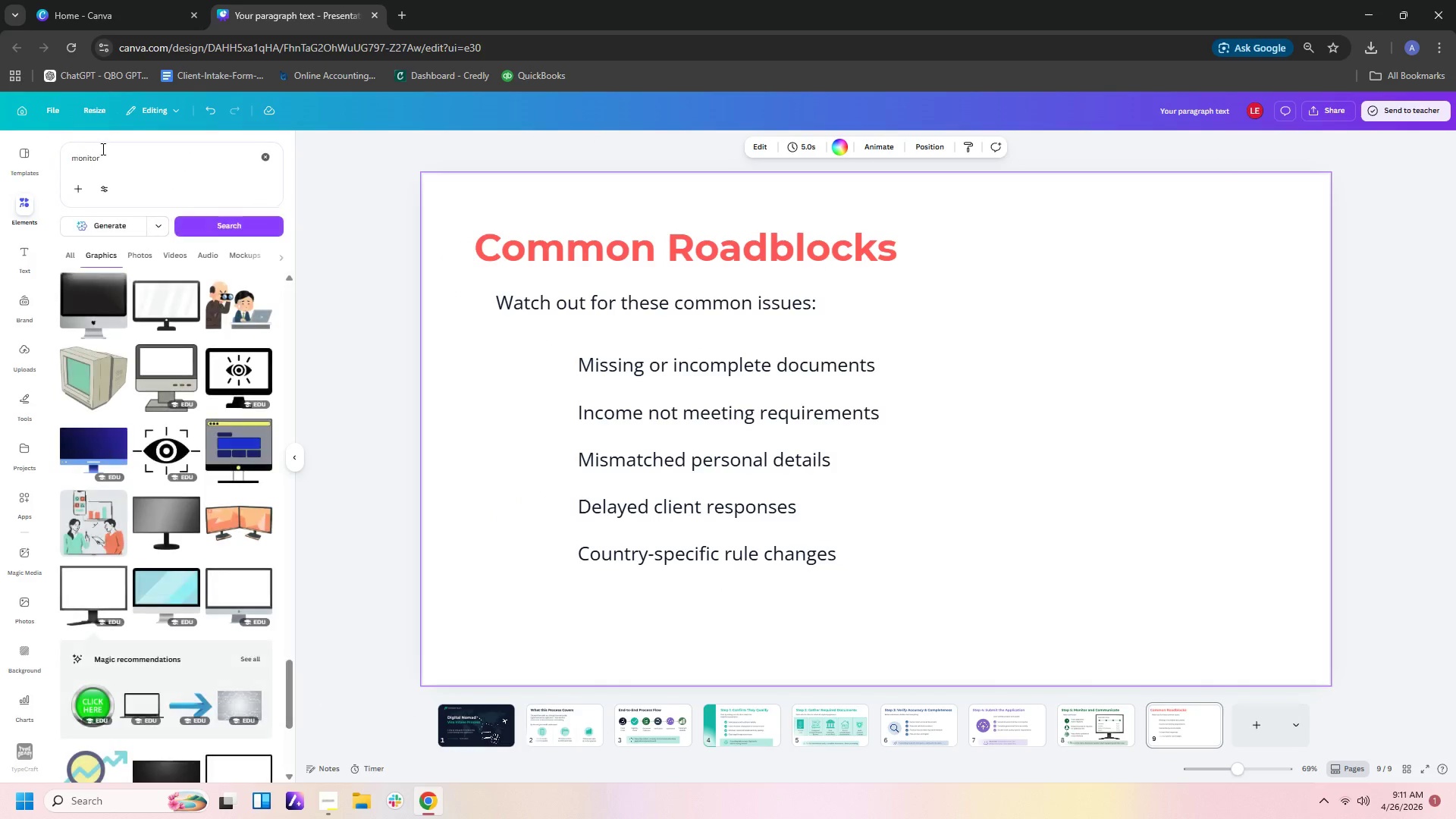 
left_click_drag(start_coordinate=[109, 152], to_coordinate=[15, 174])
 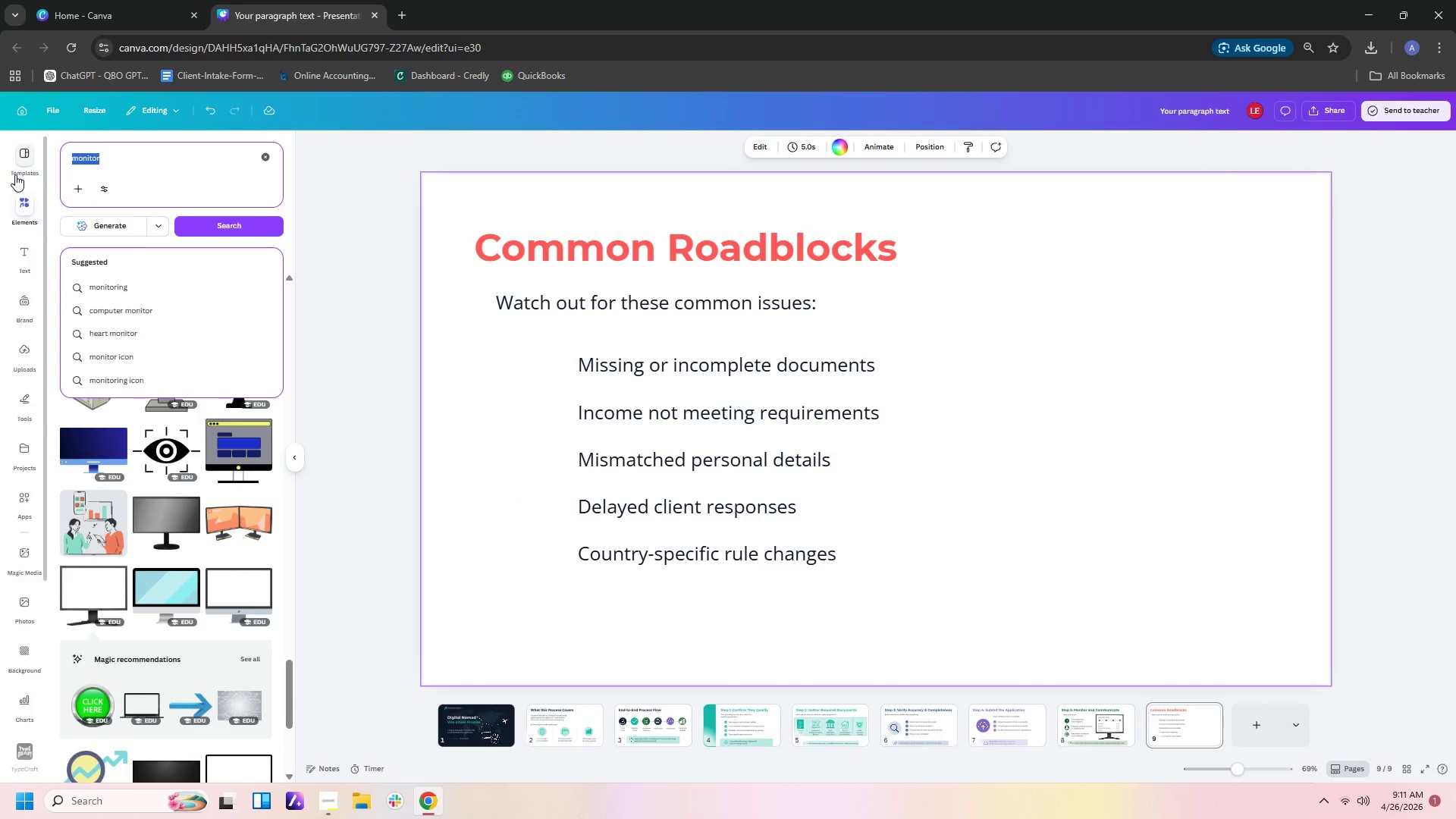 
type(was)
key(Backspace)
type(rning)
 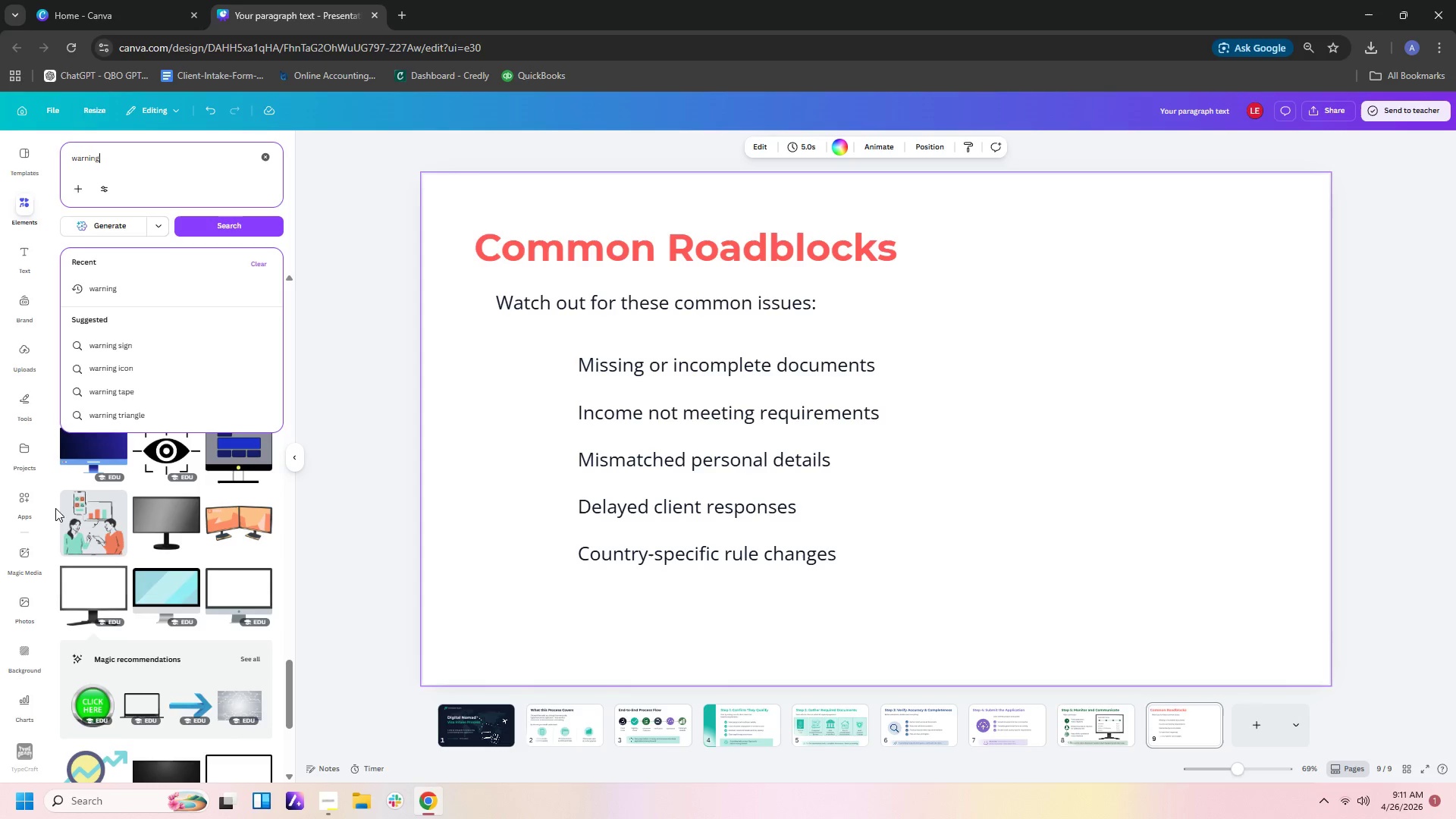 
left_click([321, 805])